 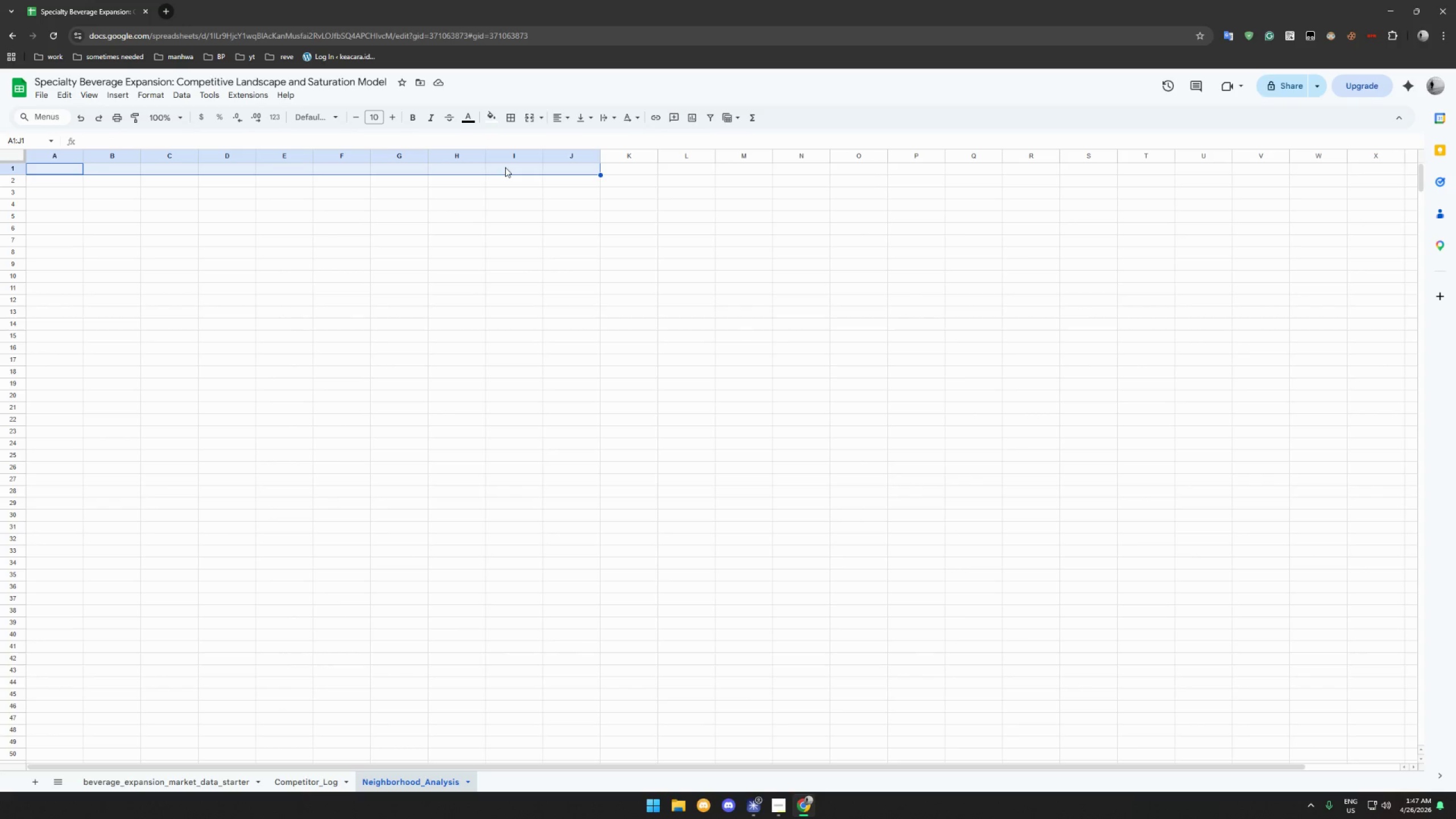 
left_click([470, 114])
 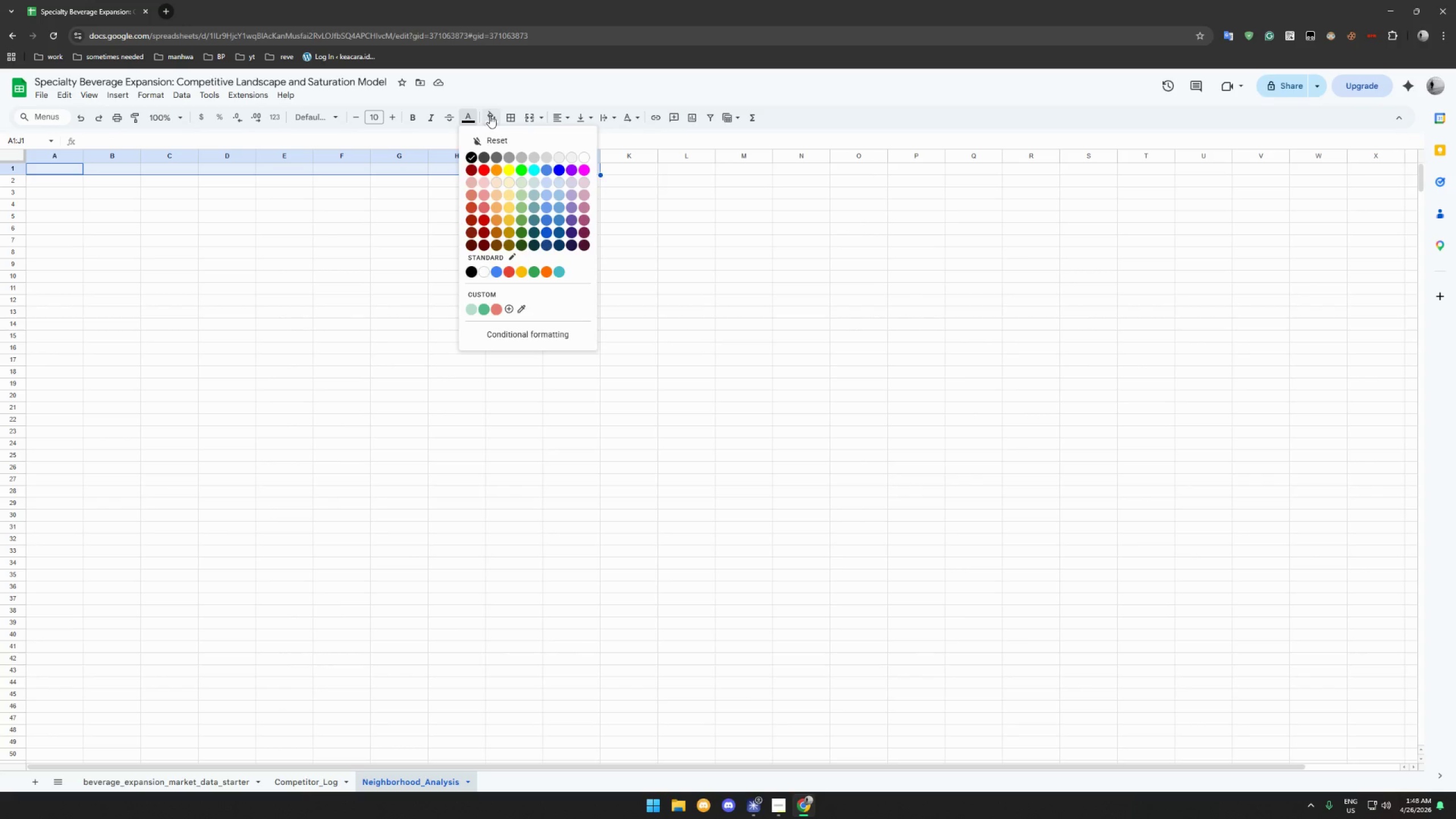 
left_click([490, 115])
 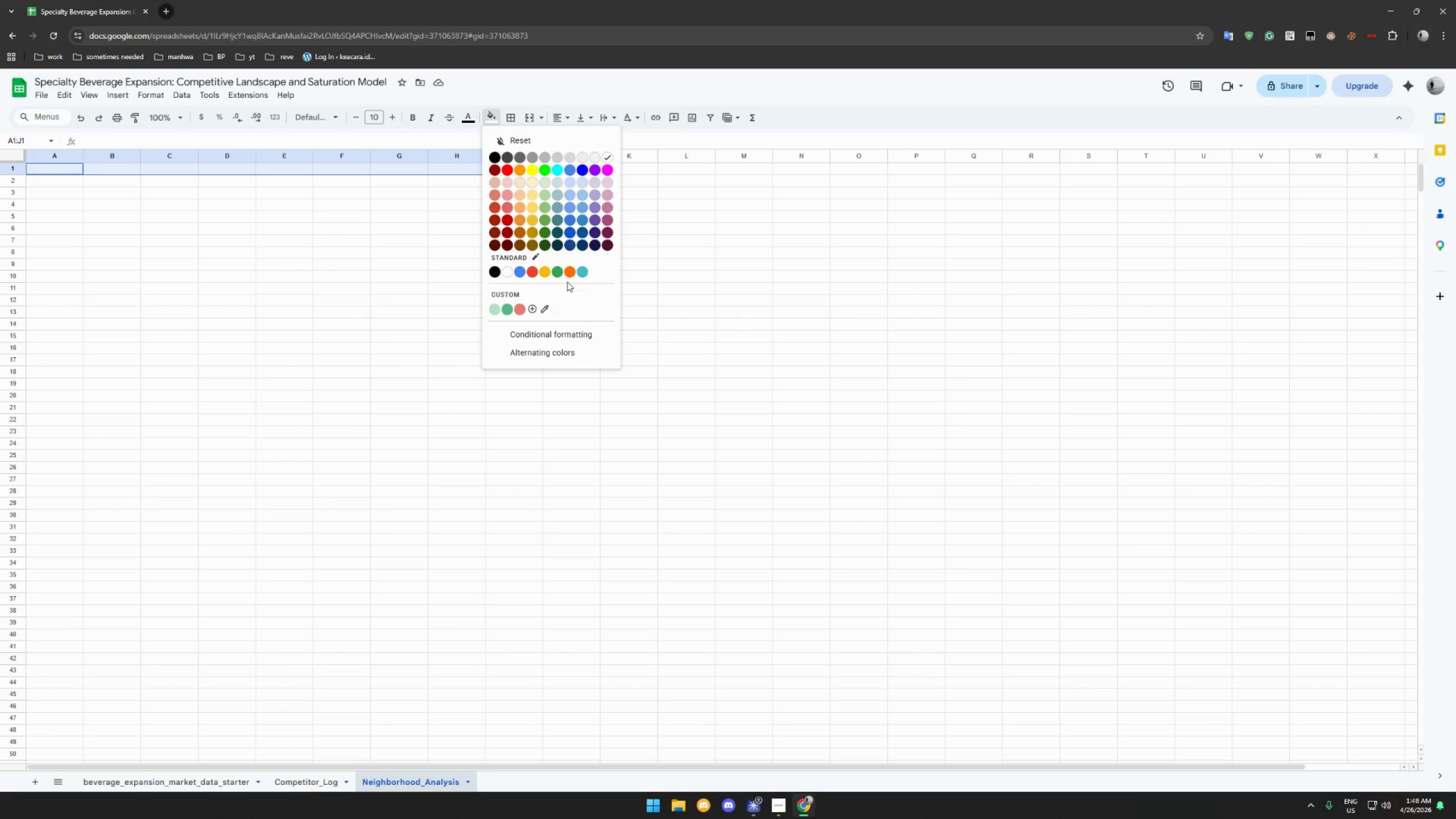 
left_click([606, 249])
 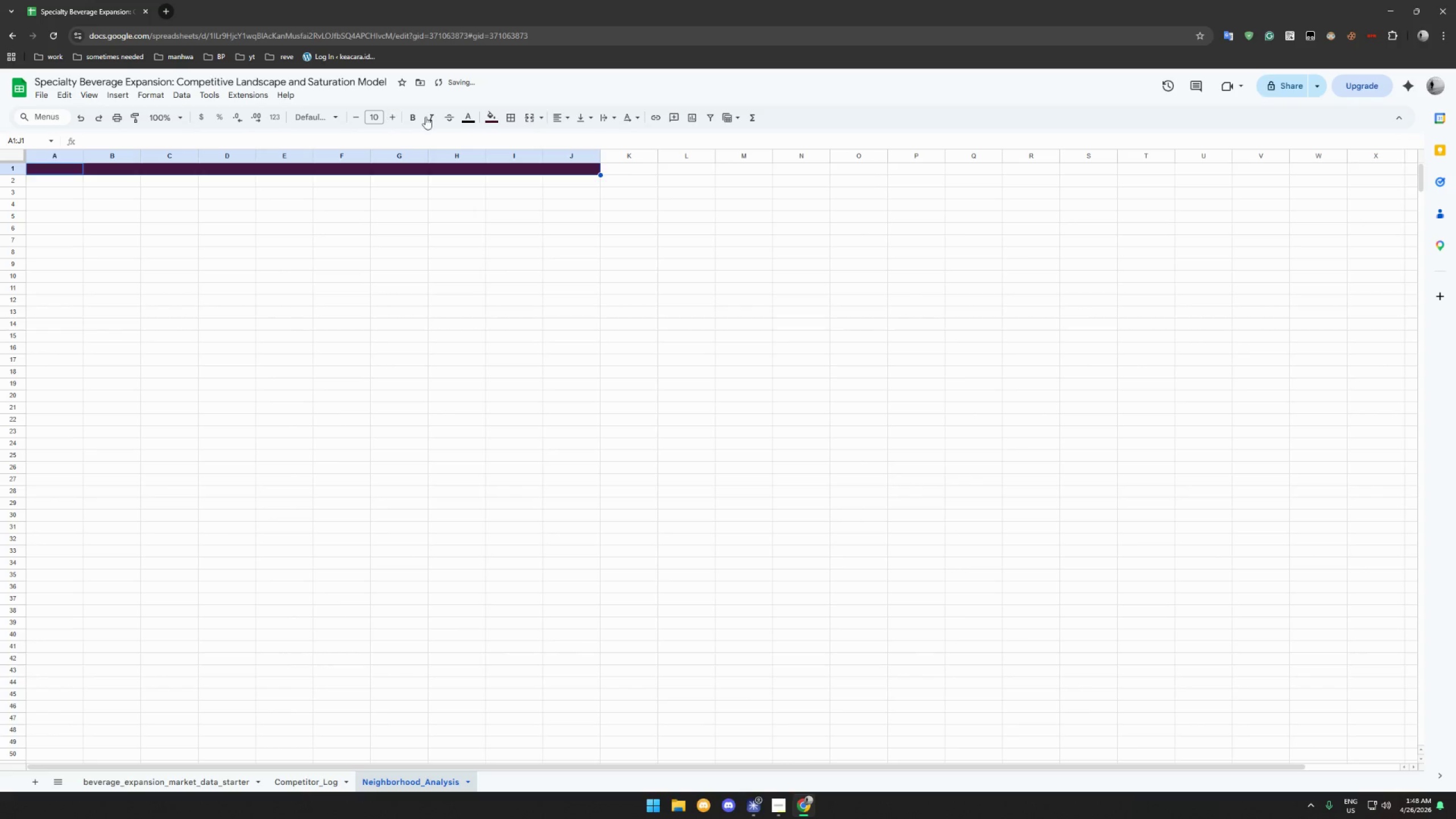 
left_click([466, 118])
 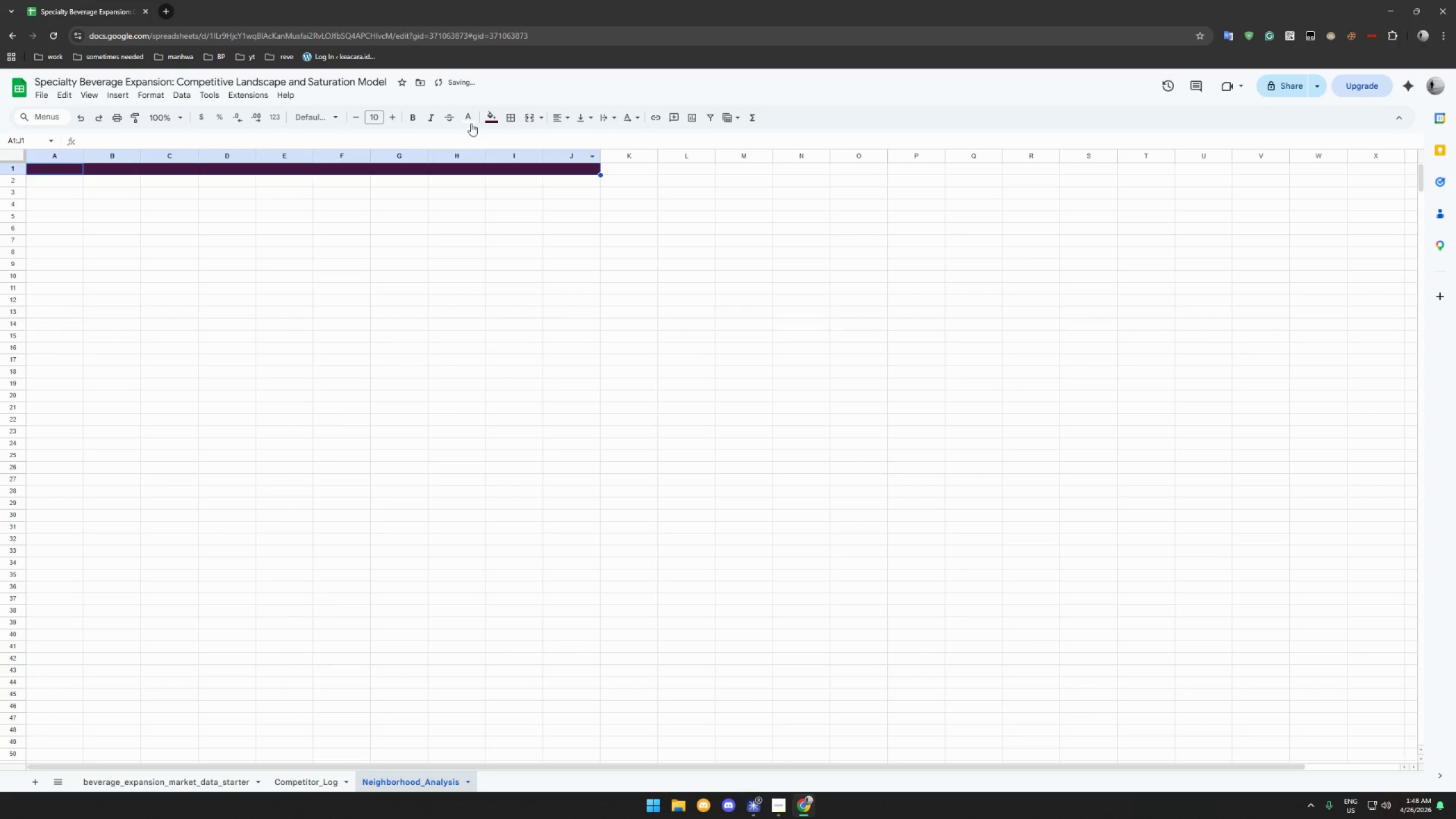 
left_click([415, 113])
 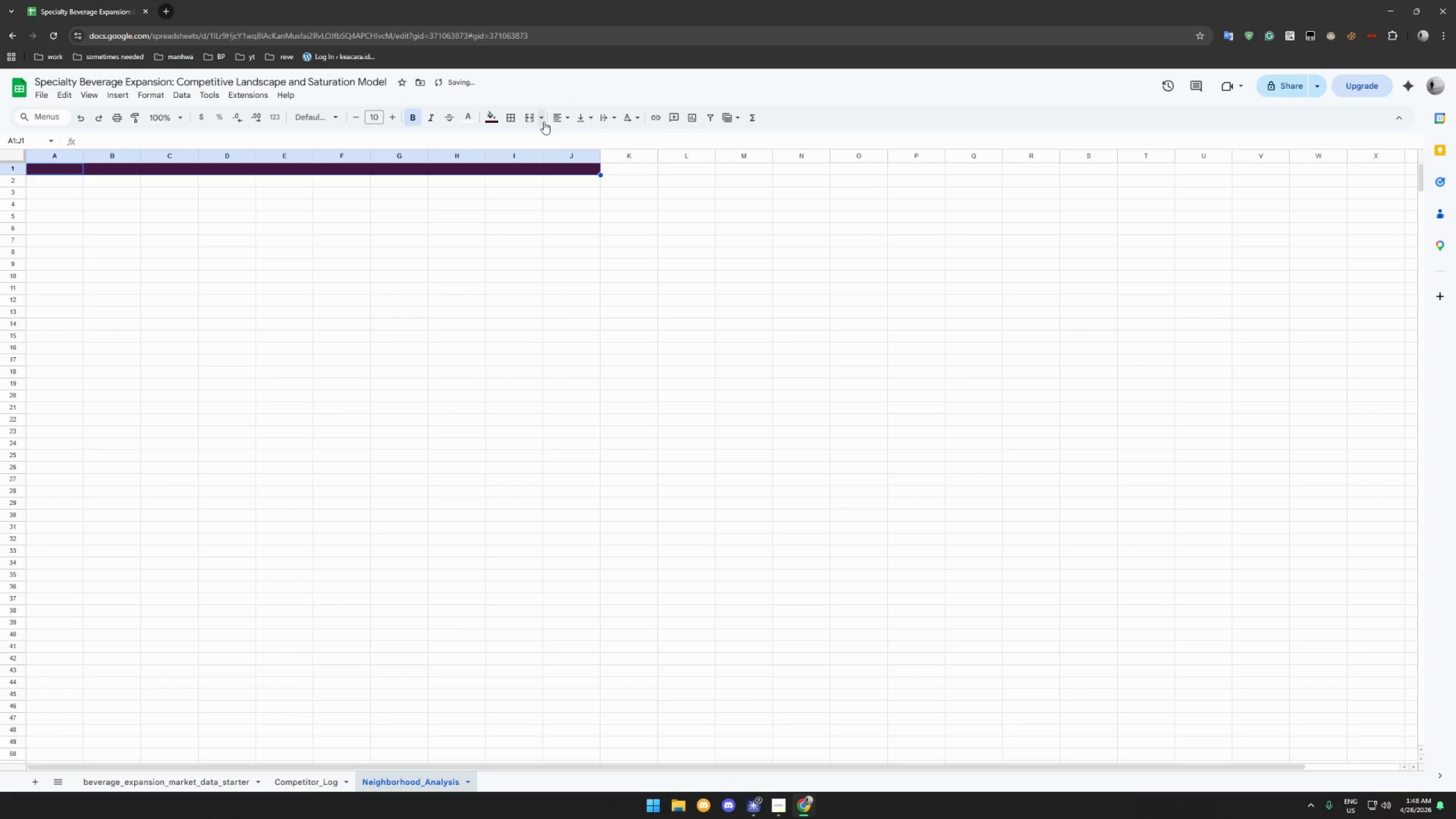 
left_click([567, 114])
 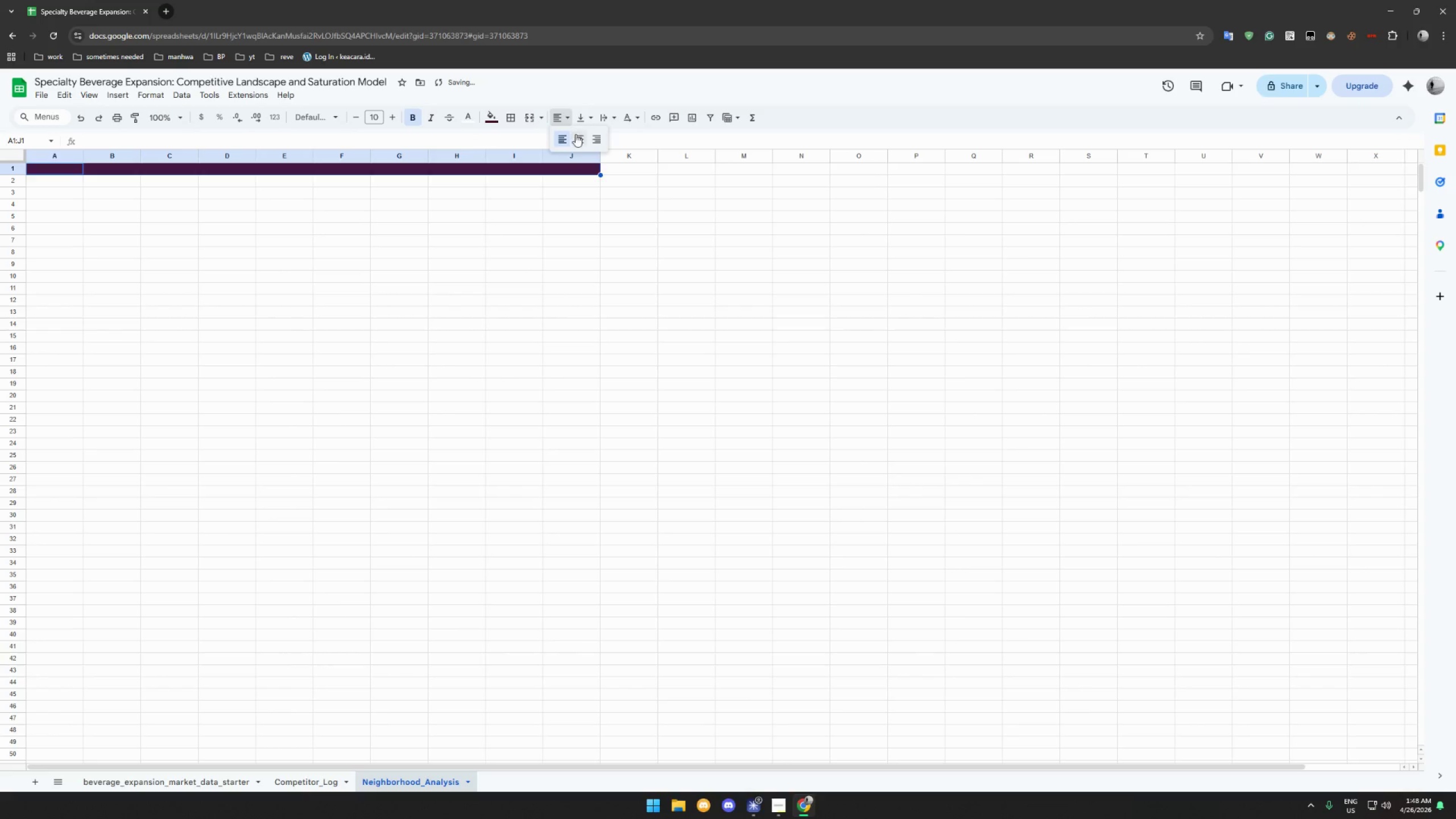 
left_click([578, 135])
 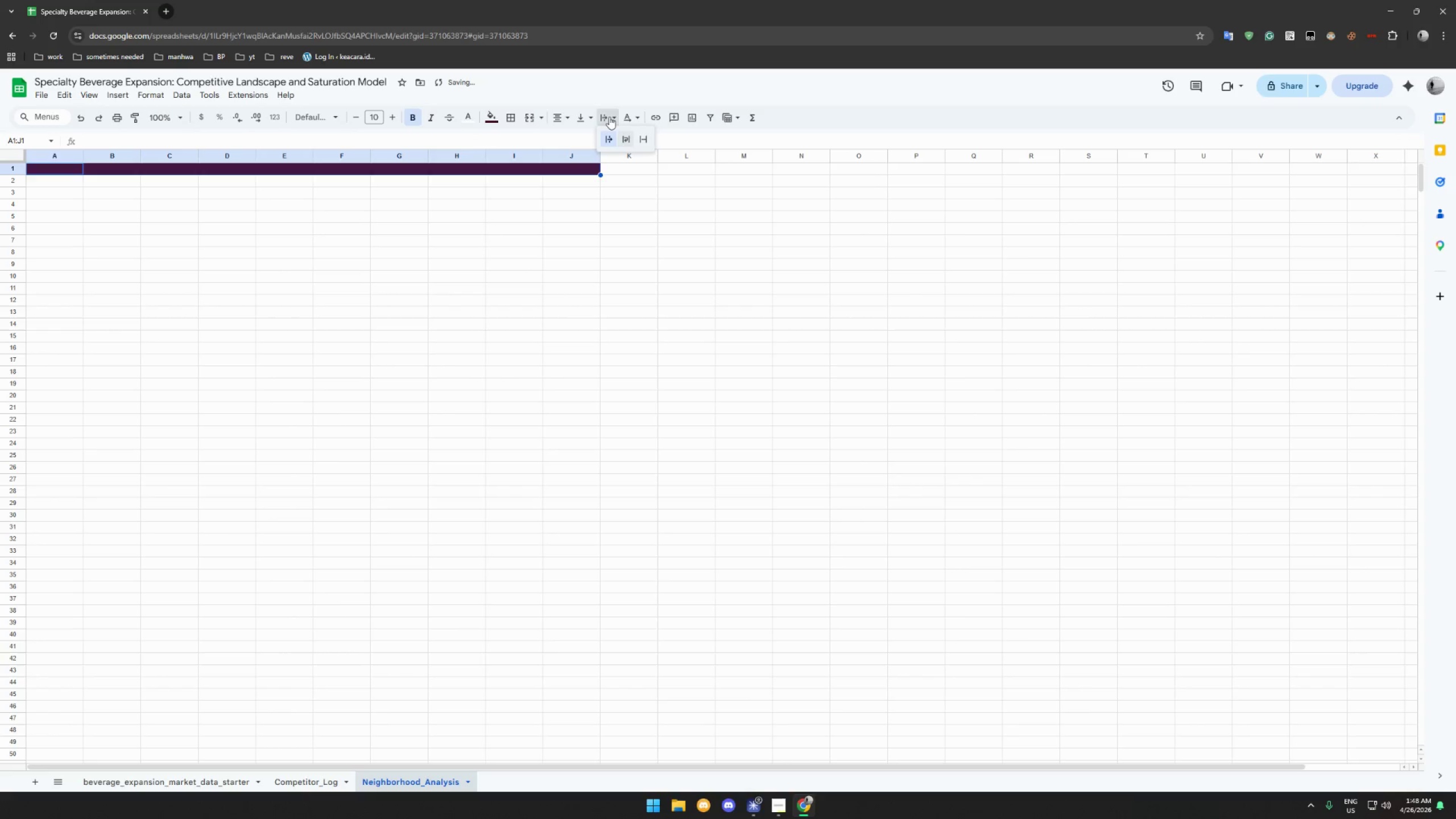 
double_click([626, 139])
 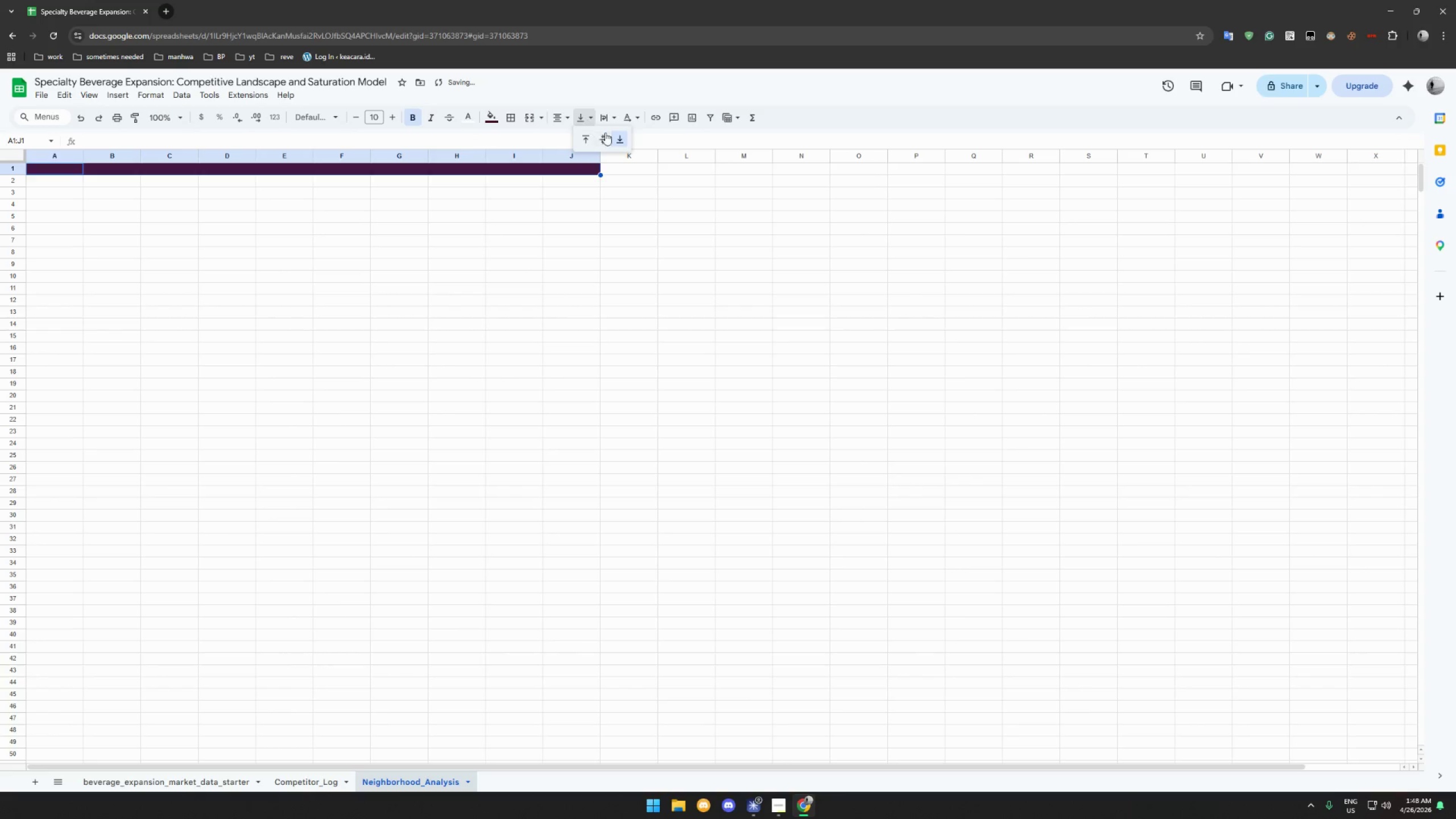 
double_click([605, 136])
 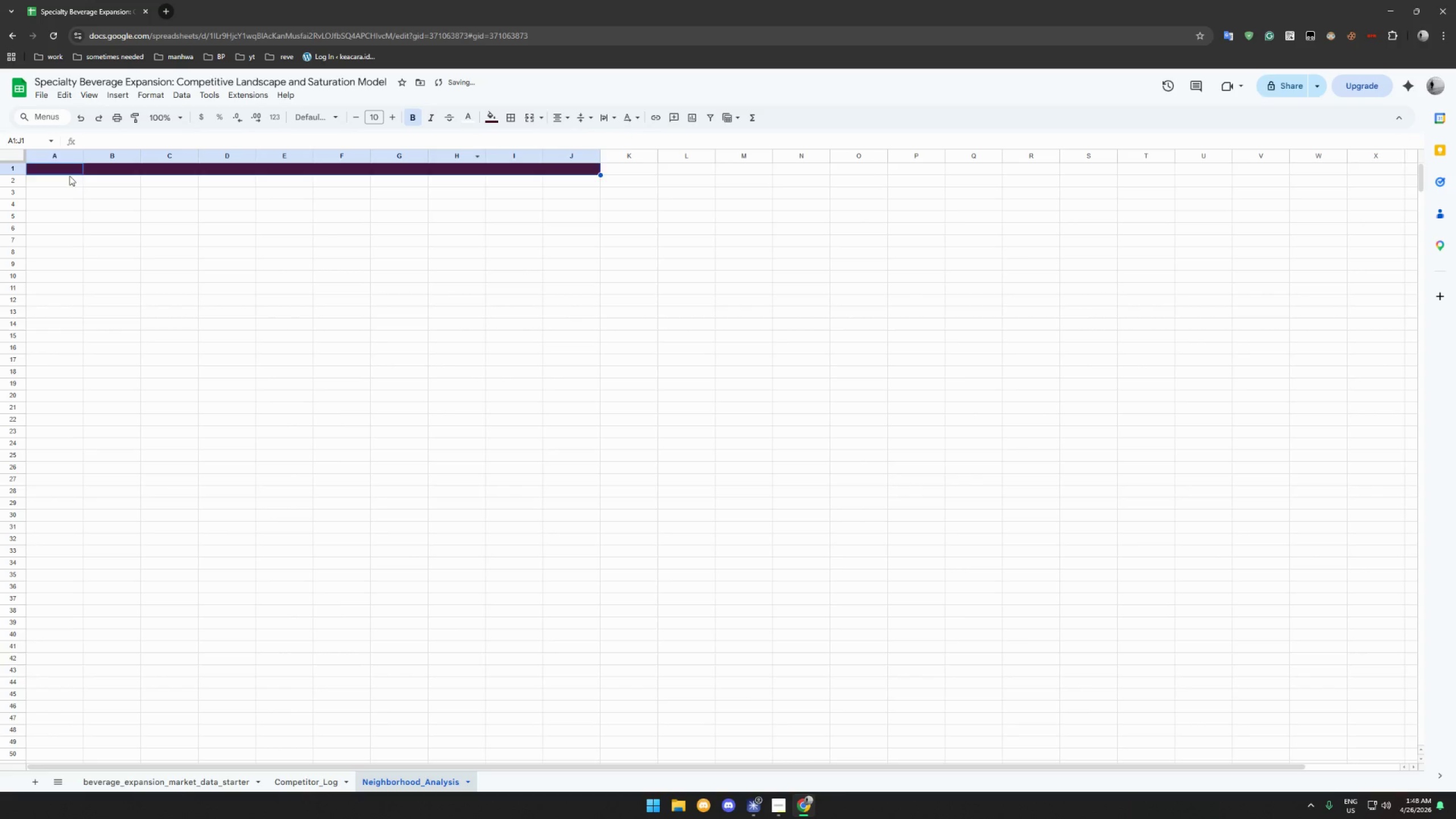 
left_click([64, 172])
 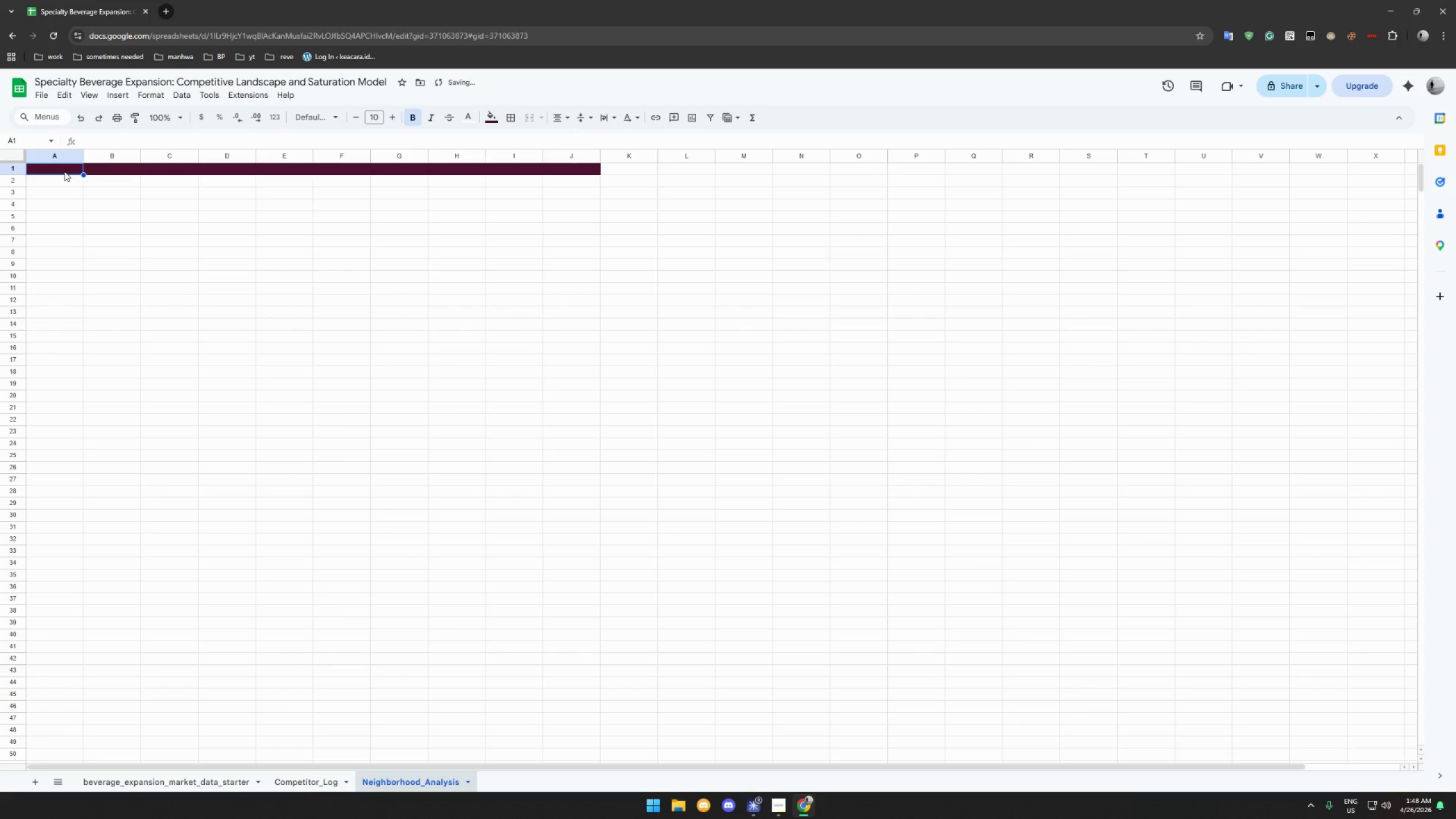 
type(Neighbor)
 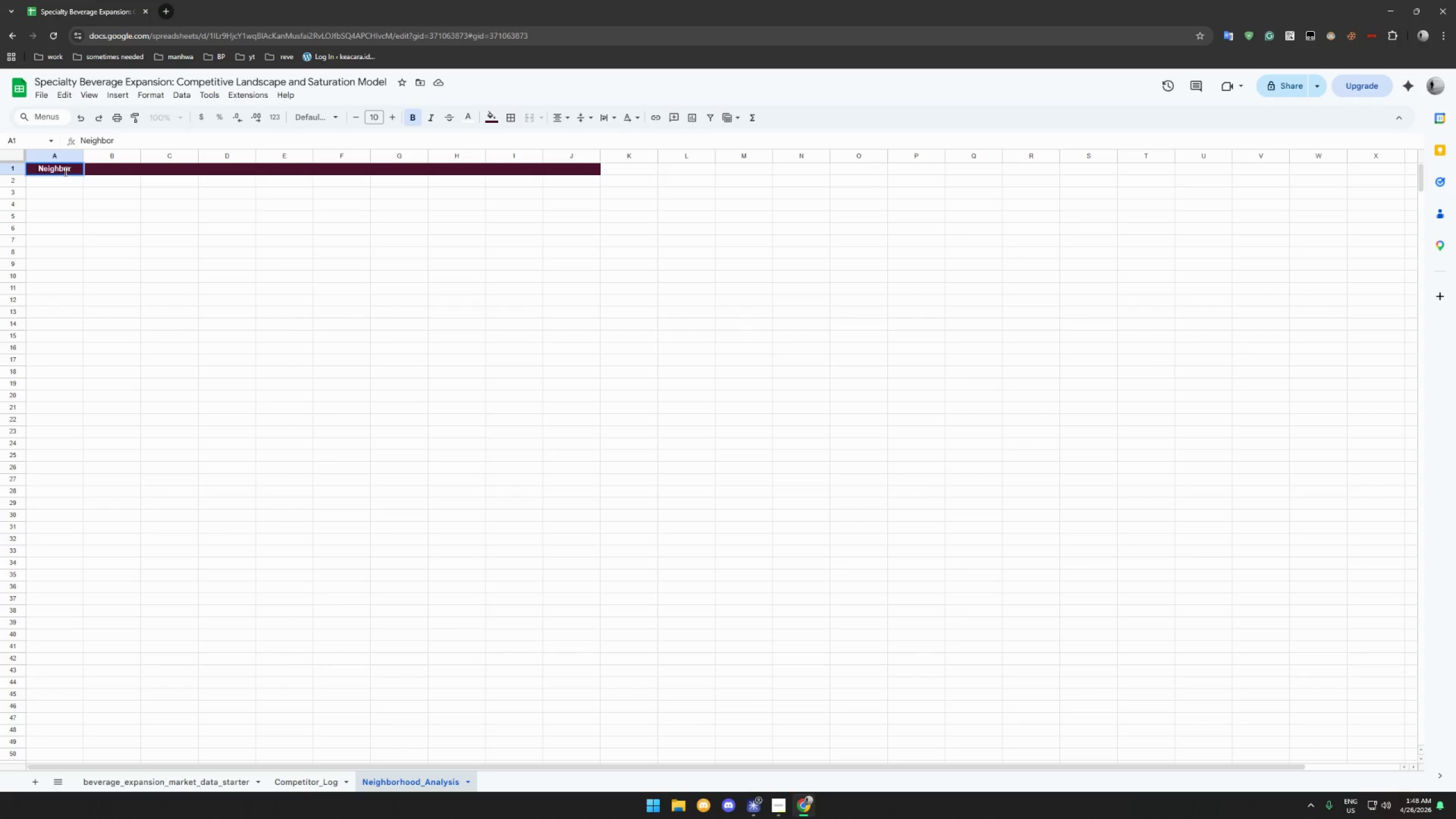 
type(hood)
key(Tab)
type(Total Competitor)
 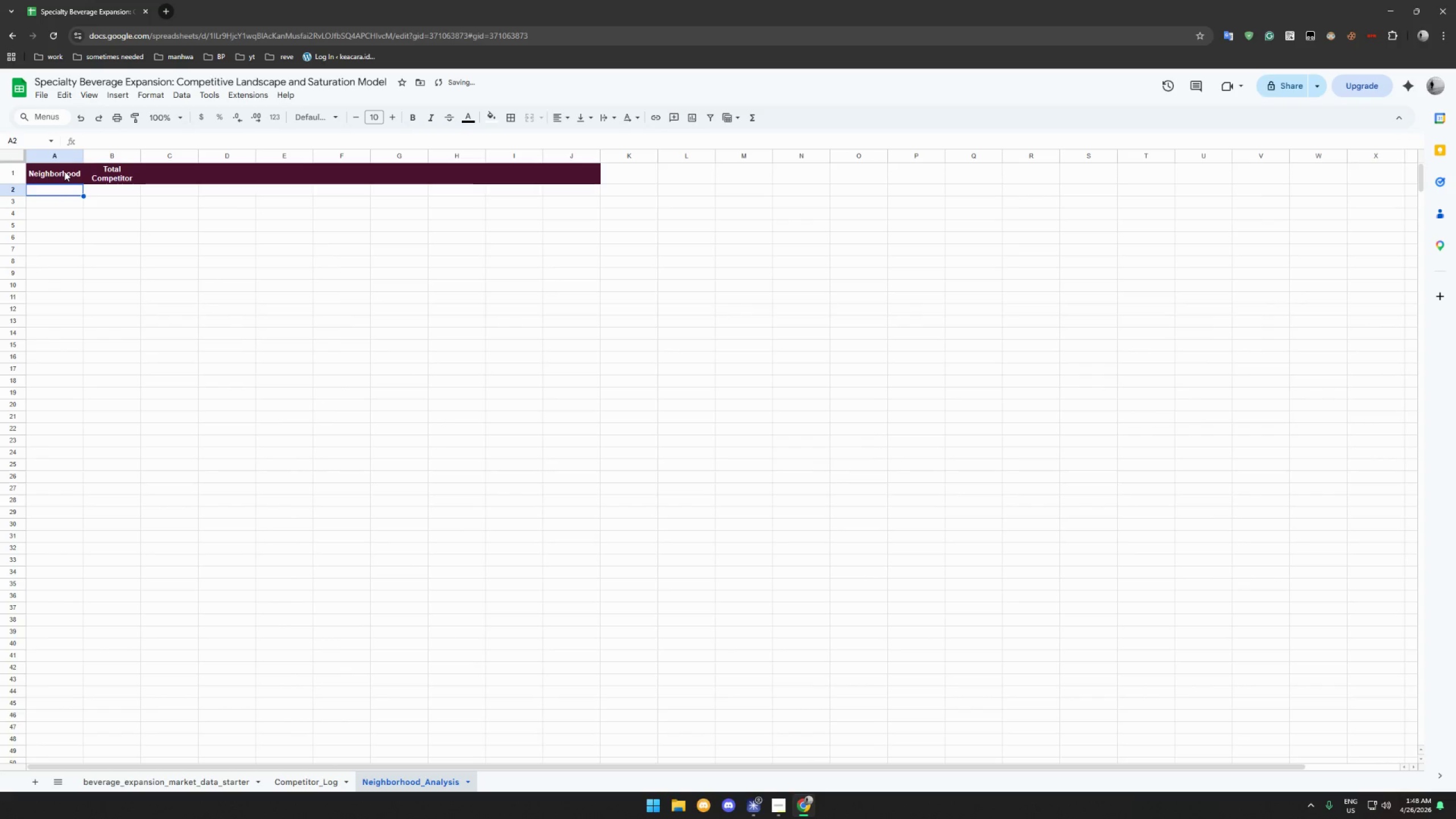 
 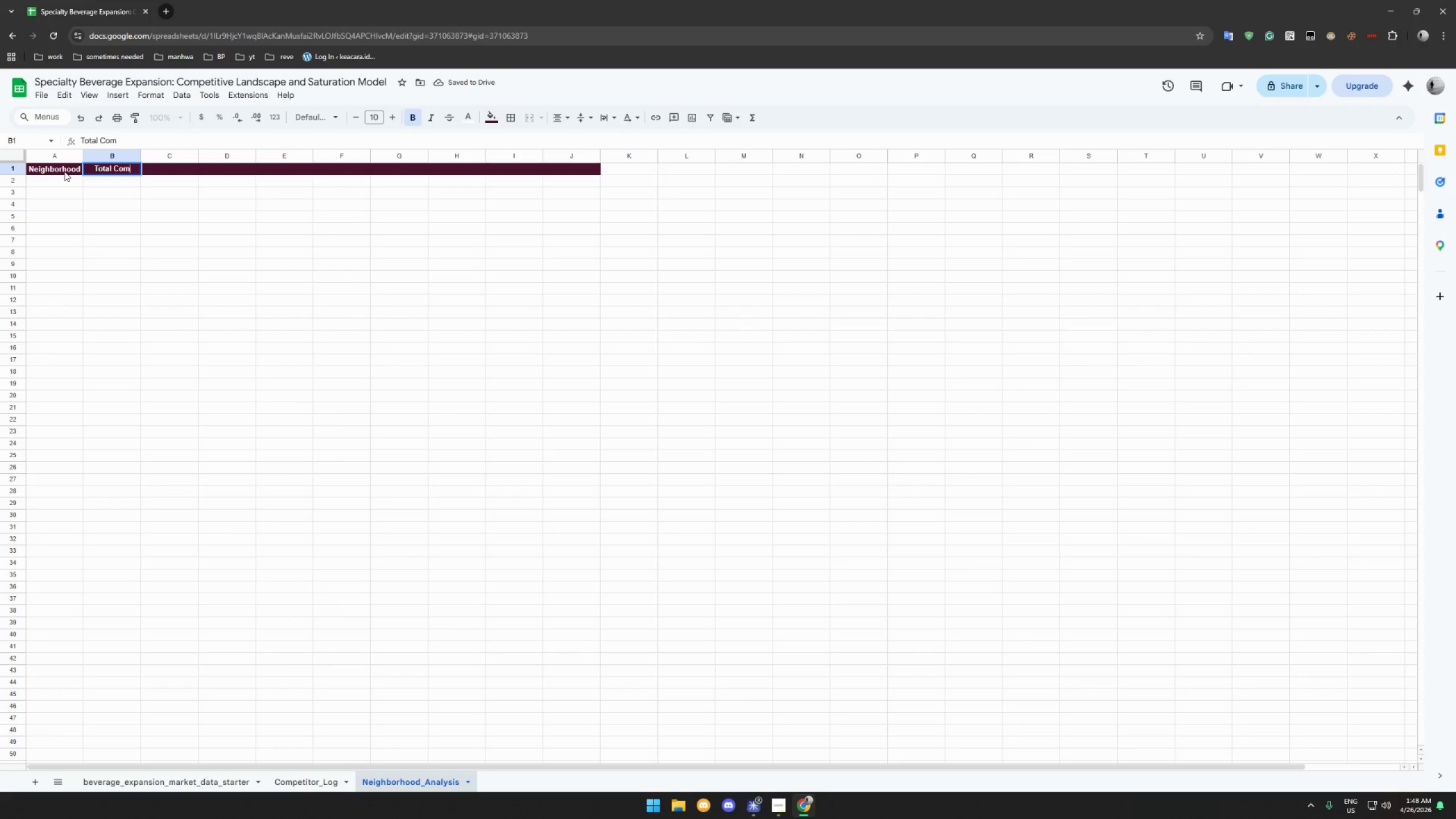 
key(Enter)
 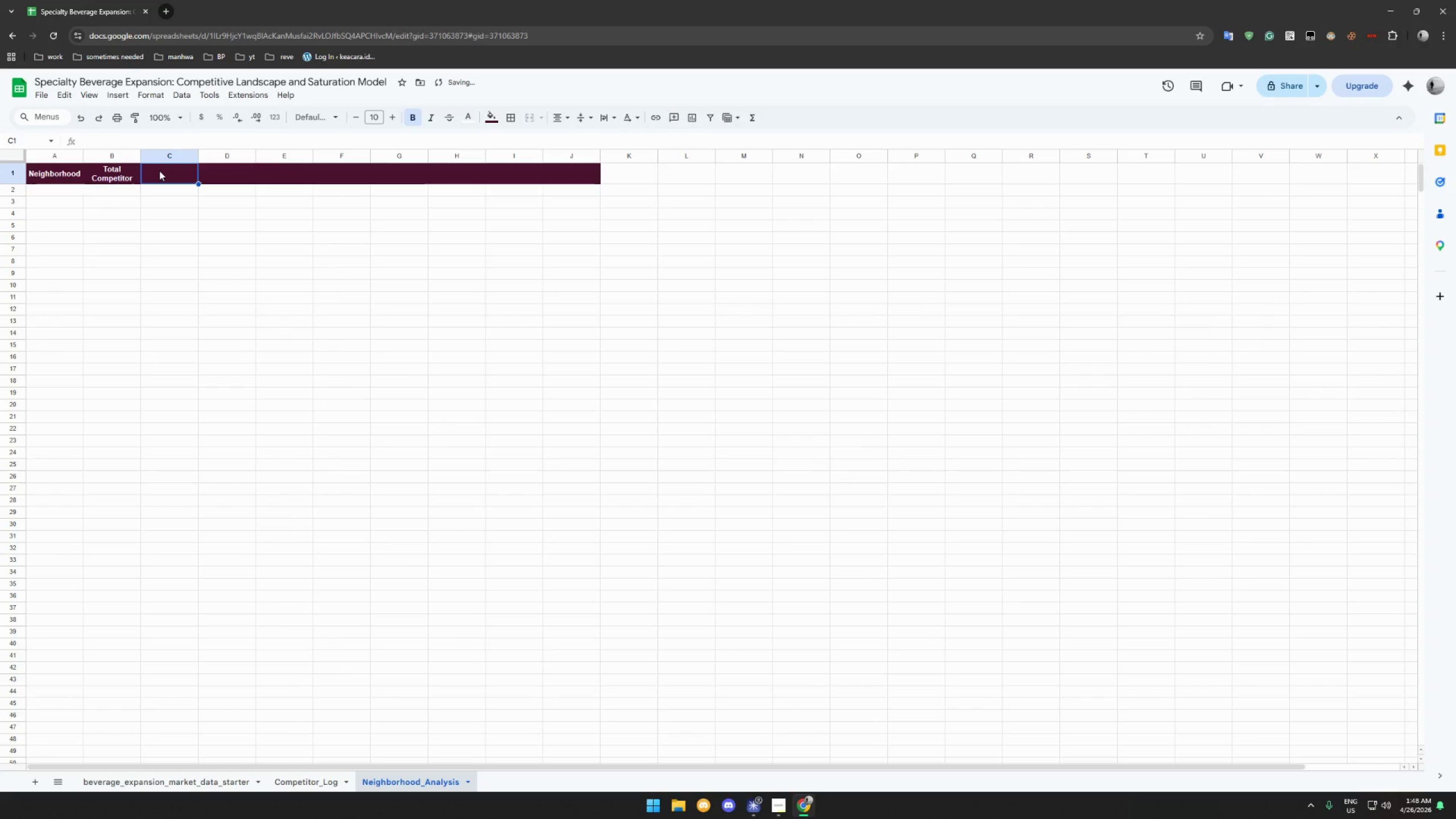 
type(Avg Rating)
key(Tab)
type(AA)
key(Backspace)
type(vg price Tier)
key(Tab)
type(Avg Sq Footage)
key(Tab)
type(Total Review)
key(Tab)
 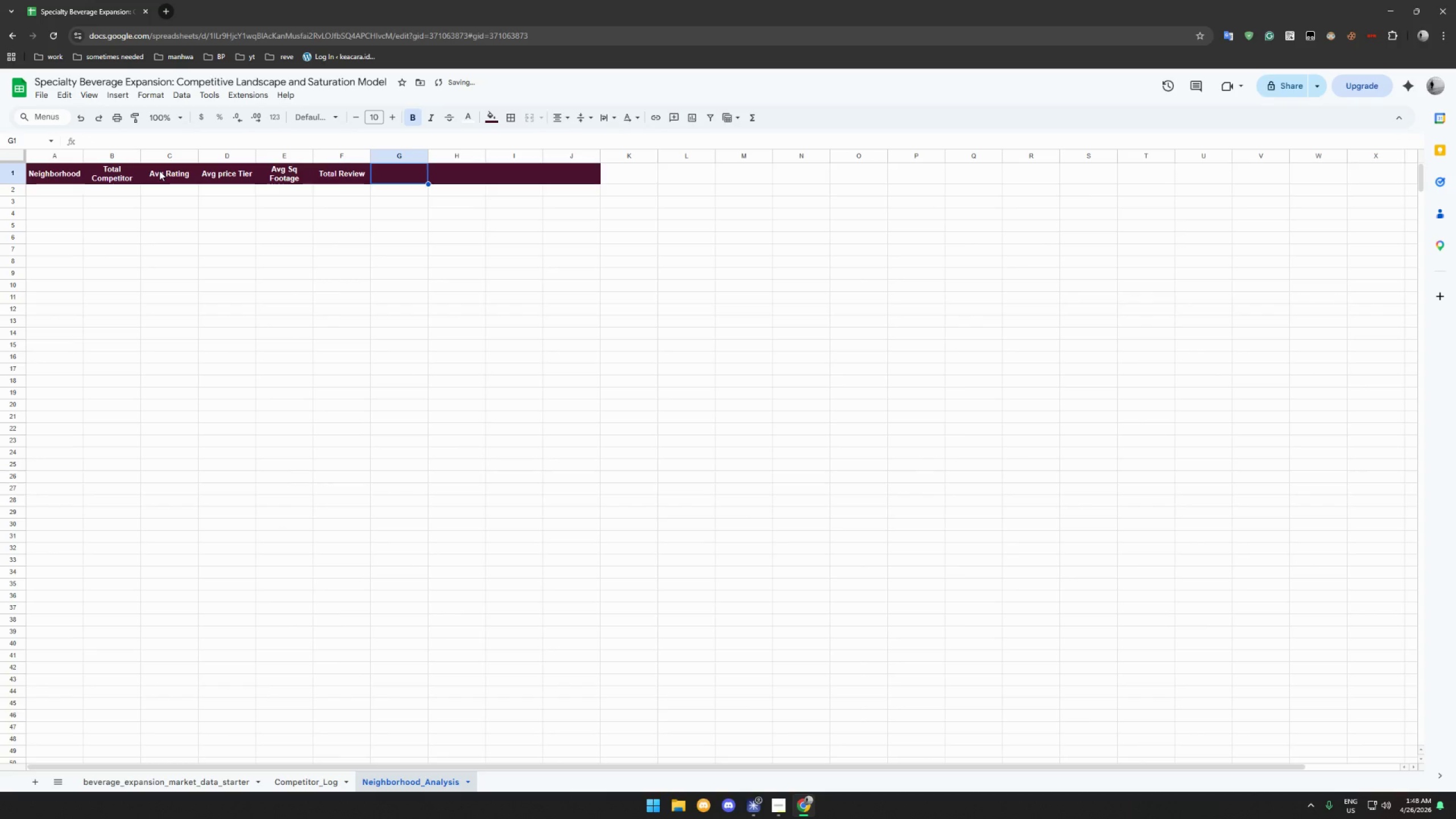 
type(Avg Intensity Score)
key(Tab)
type(Saturation Index)
key(Tab)
type(Expansion Priority)
key(Tab)
type(Category Mix)
 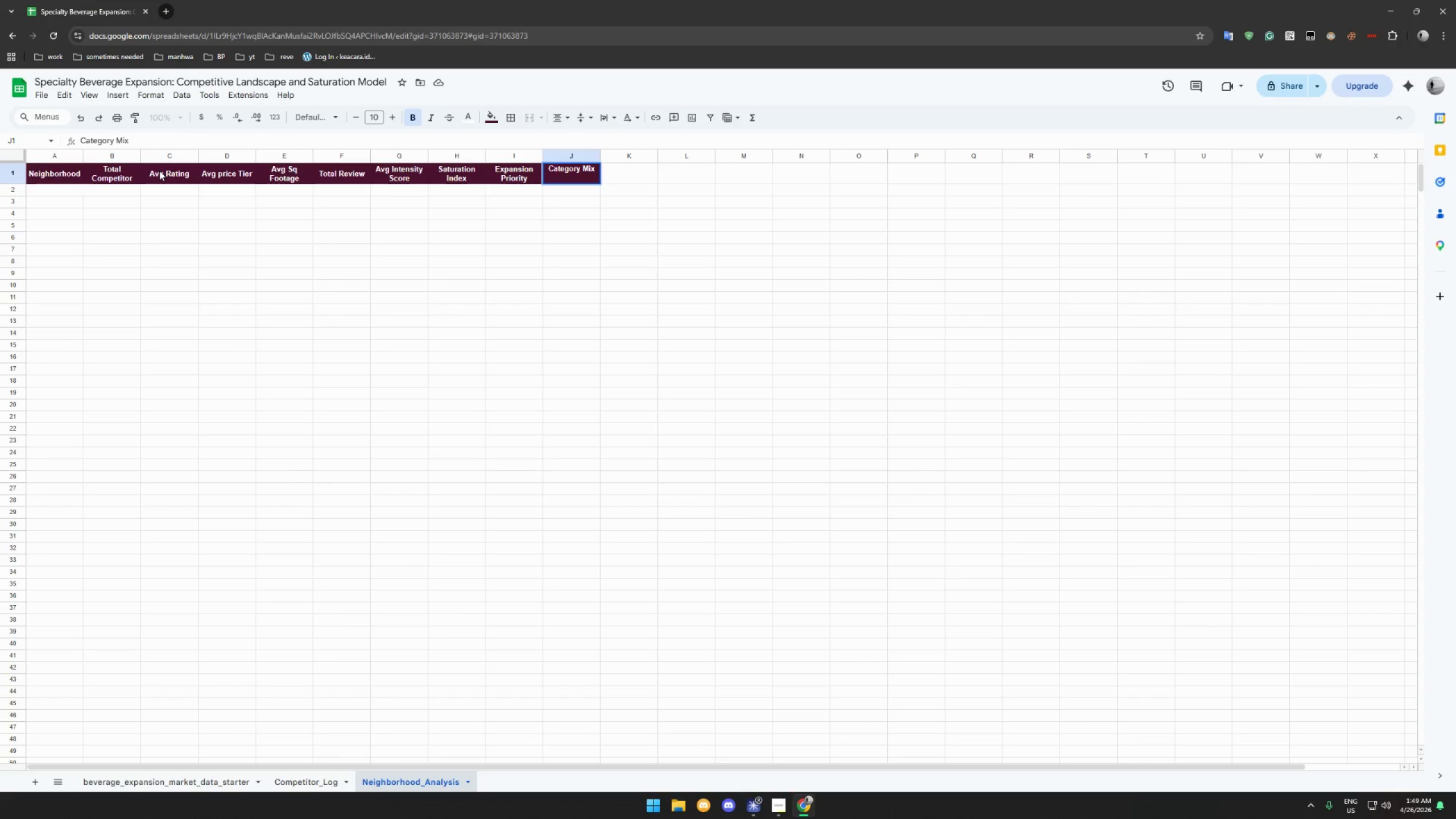 
wait(7.05)
 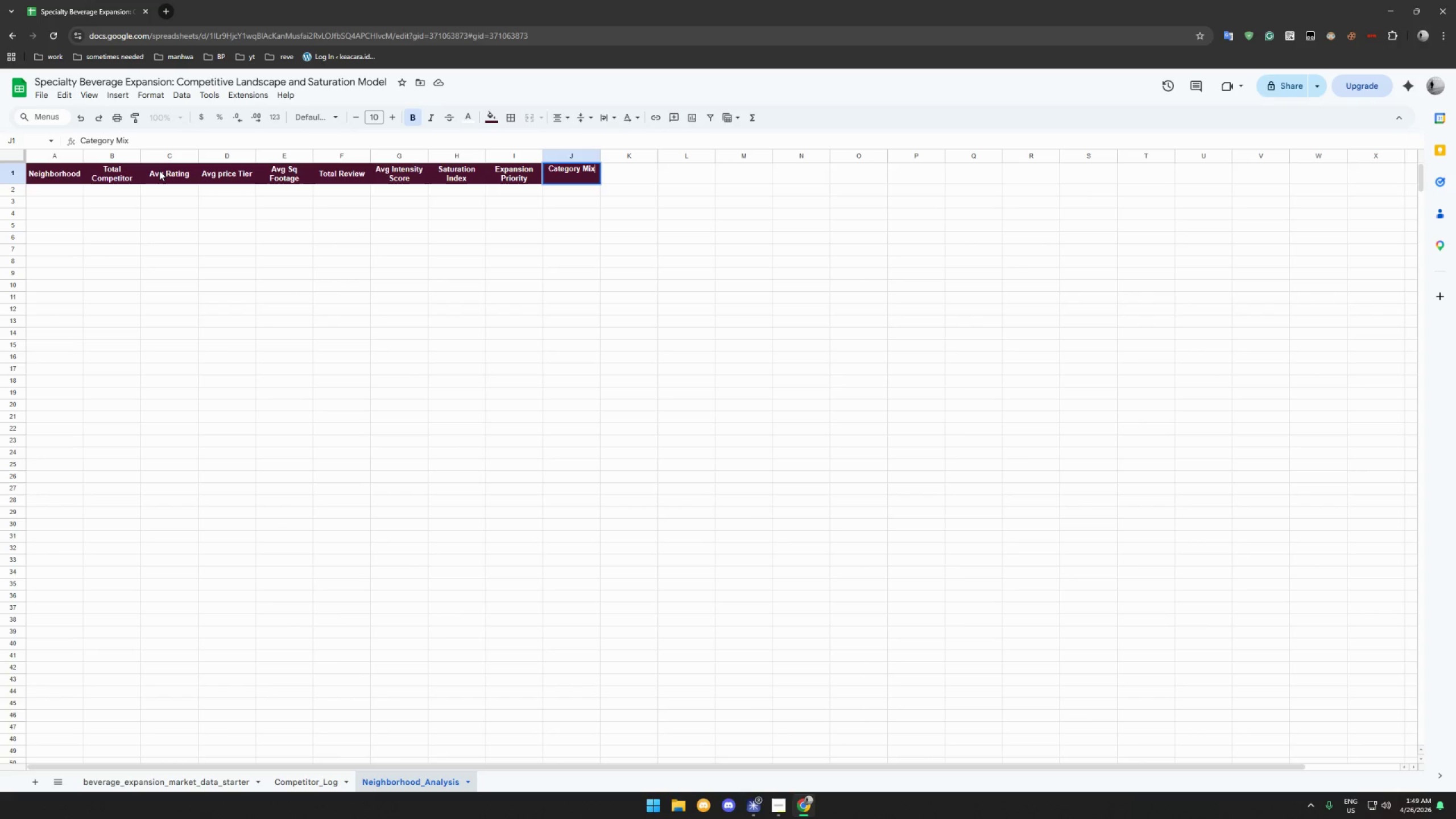 
type( (Esp|Jui|Tea|Bru|W)
key(Backspace)
type(Bak|Wa)
key(Backspace)
type(e;)
key(Backspace)
type(l))
 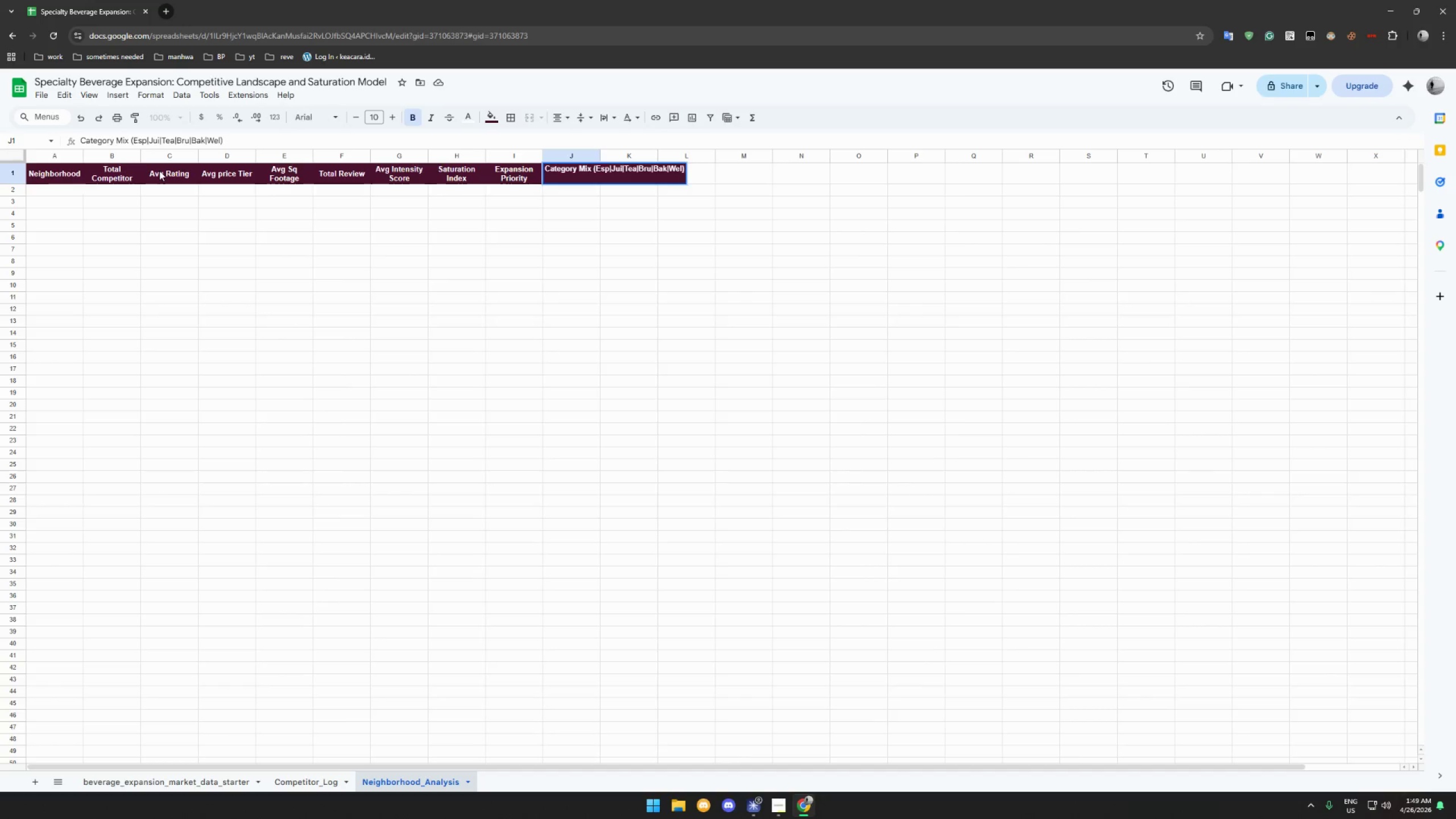 
key(Enter)
 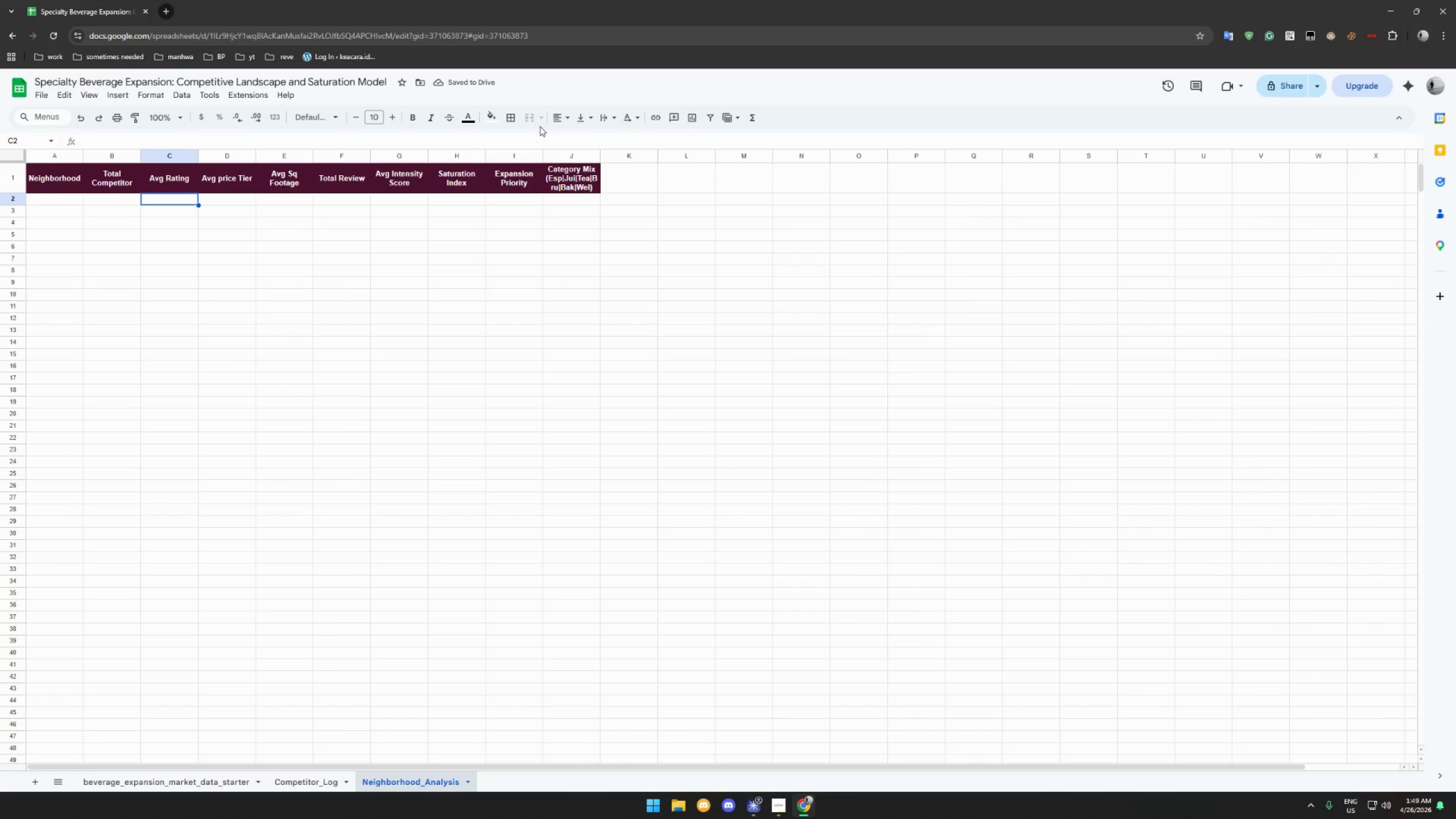 
wait(5.06)
 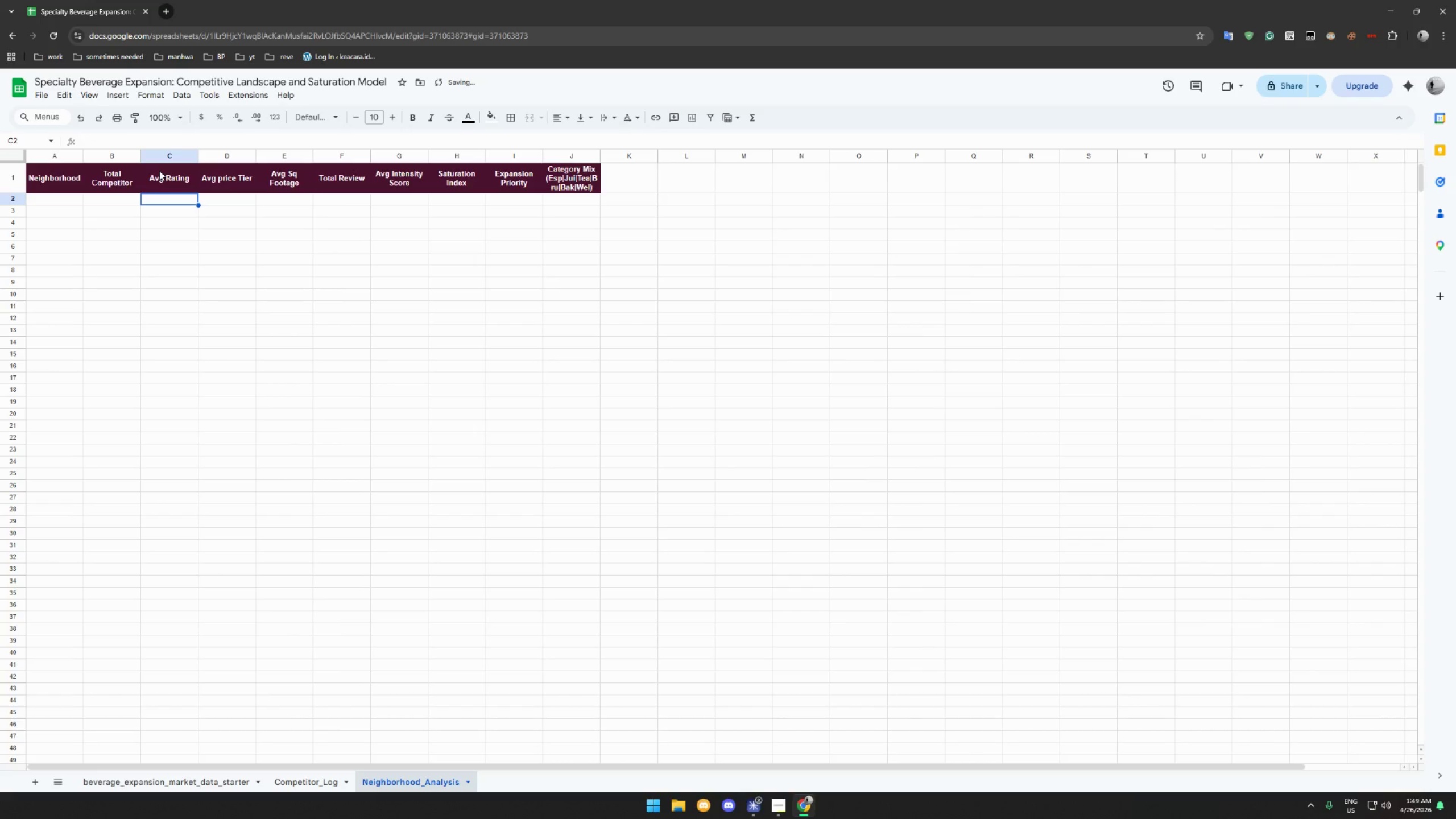 
left_click_drag(start_coordinate=[600, 155], to_coordinate=[621, 155])
 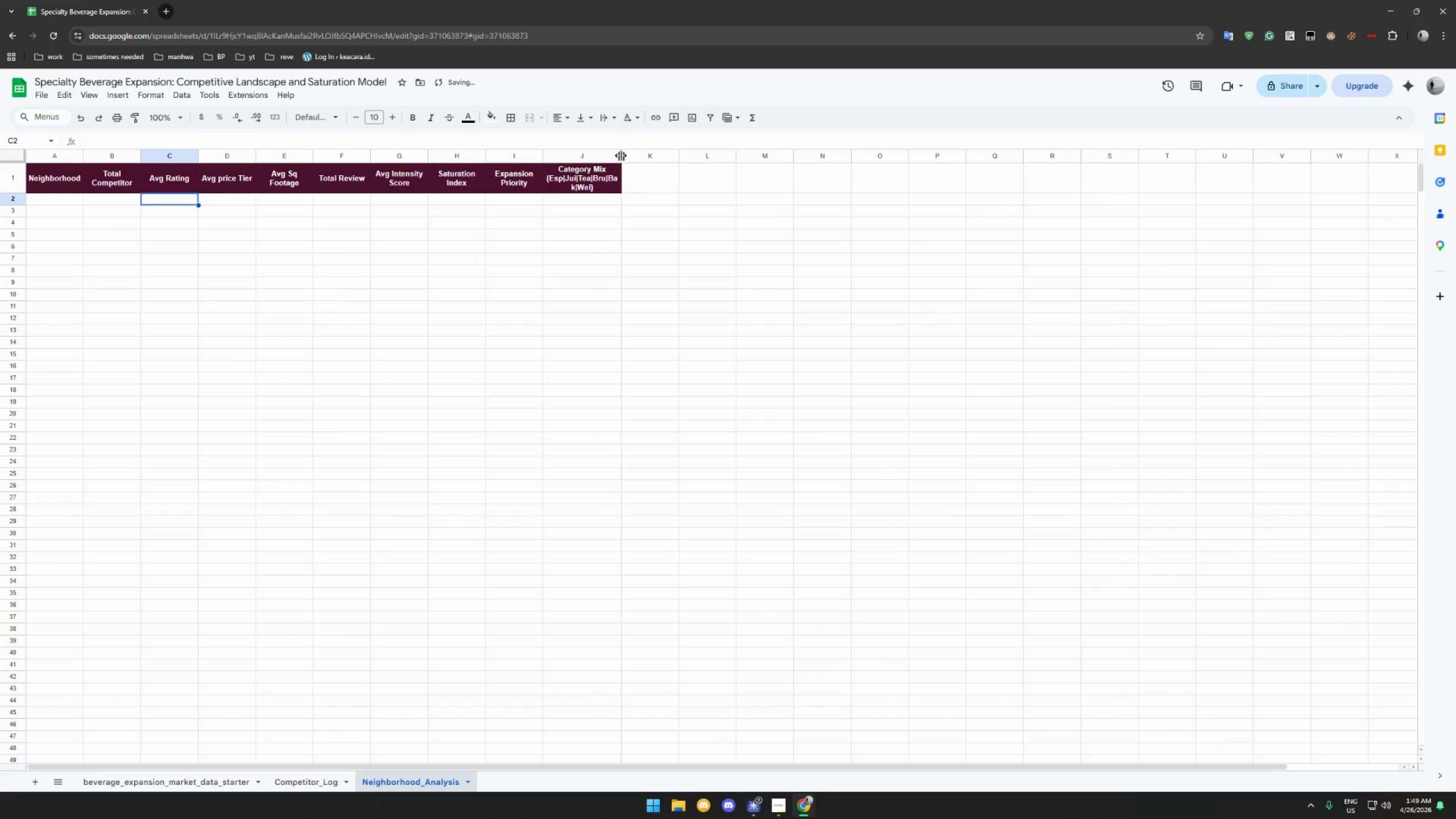 
left_click_drag(start_coordinate=[621, 155], to_coordinate=[624, 155])
 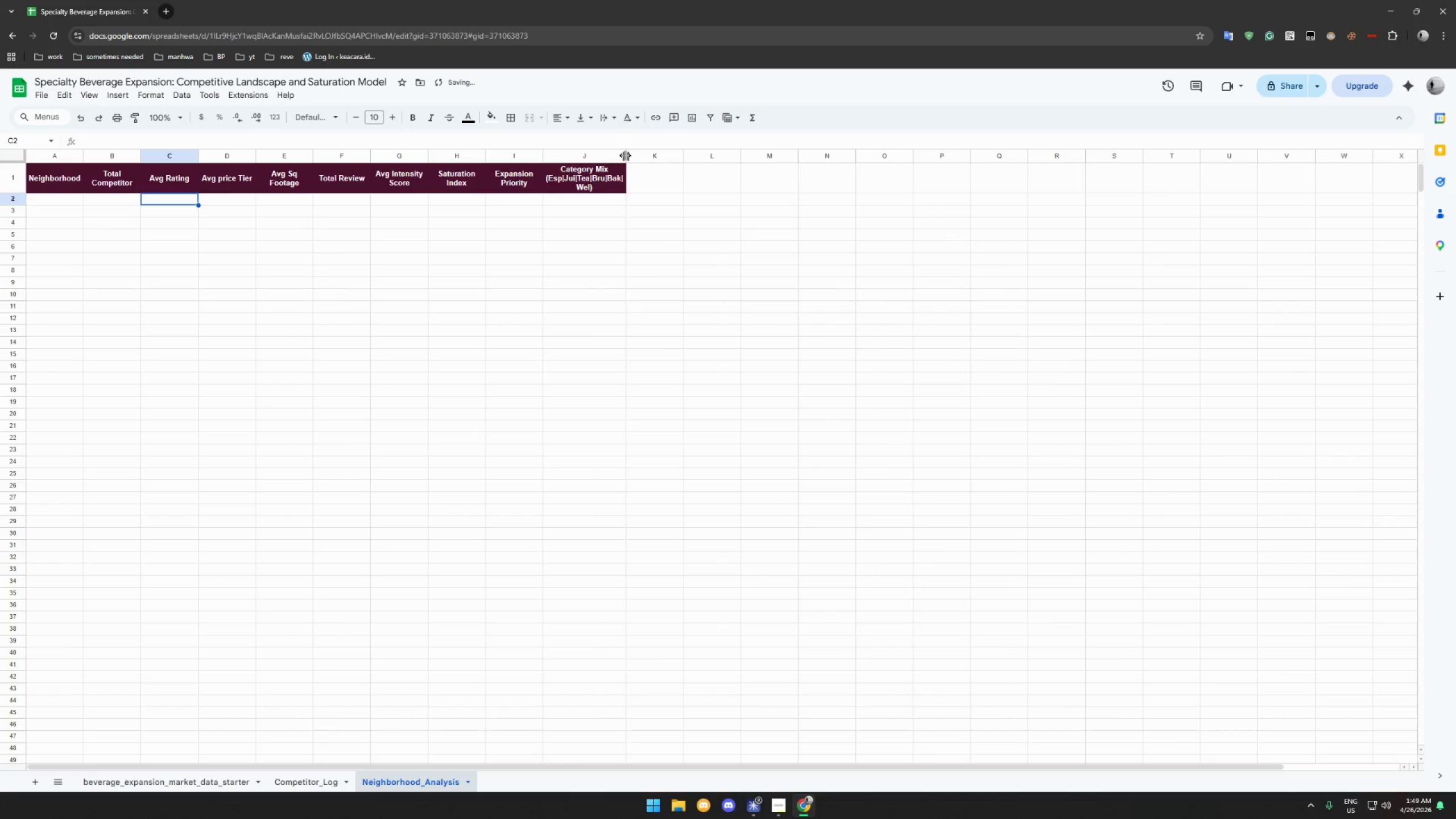 
left_click_drag(start_coordinate=[625, 155], to_coordinate=[634, 155])
 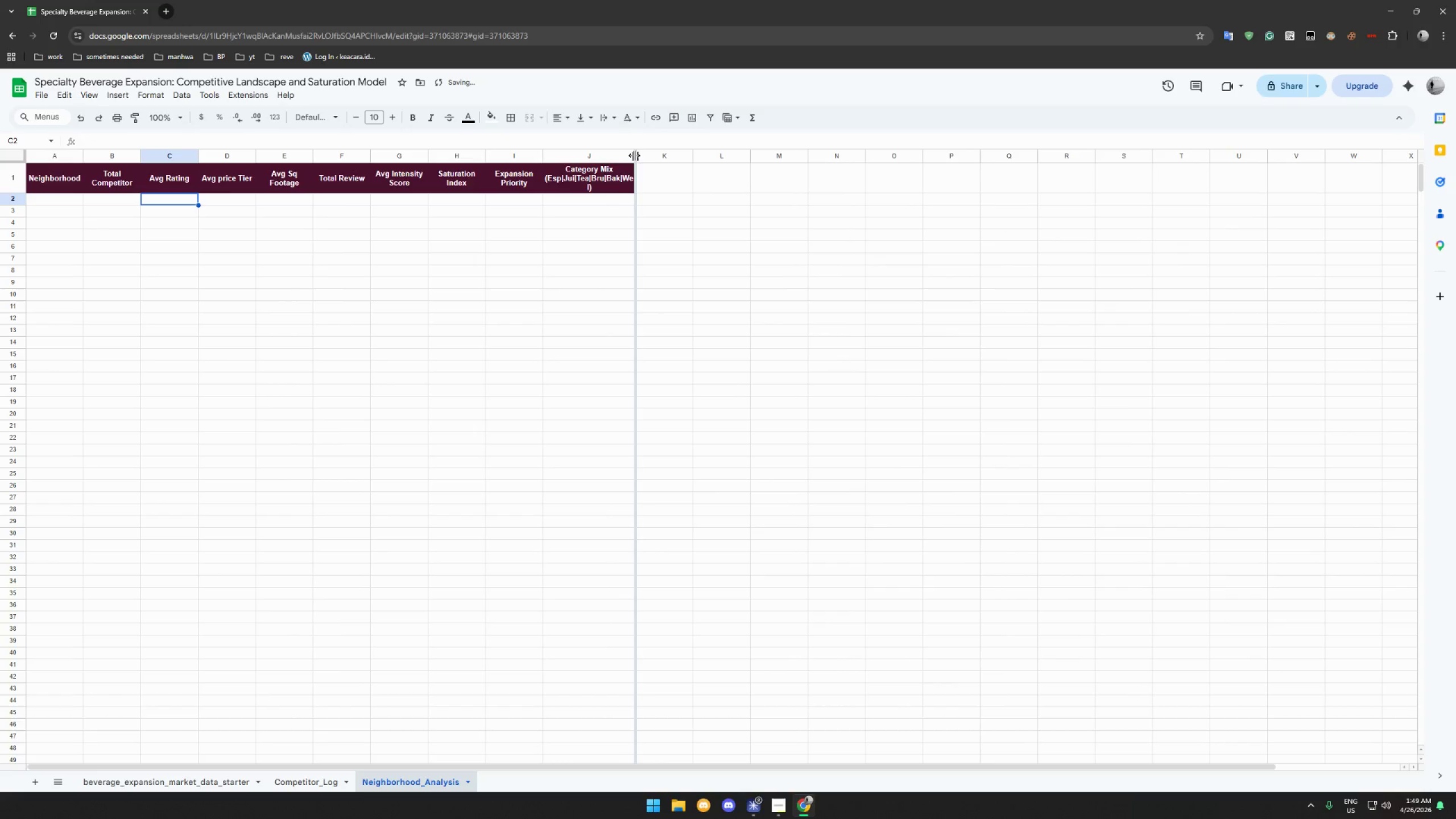 
left_click_drag(start_coordinate=[634, 155], to_coordinate=[638, 155])
 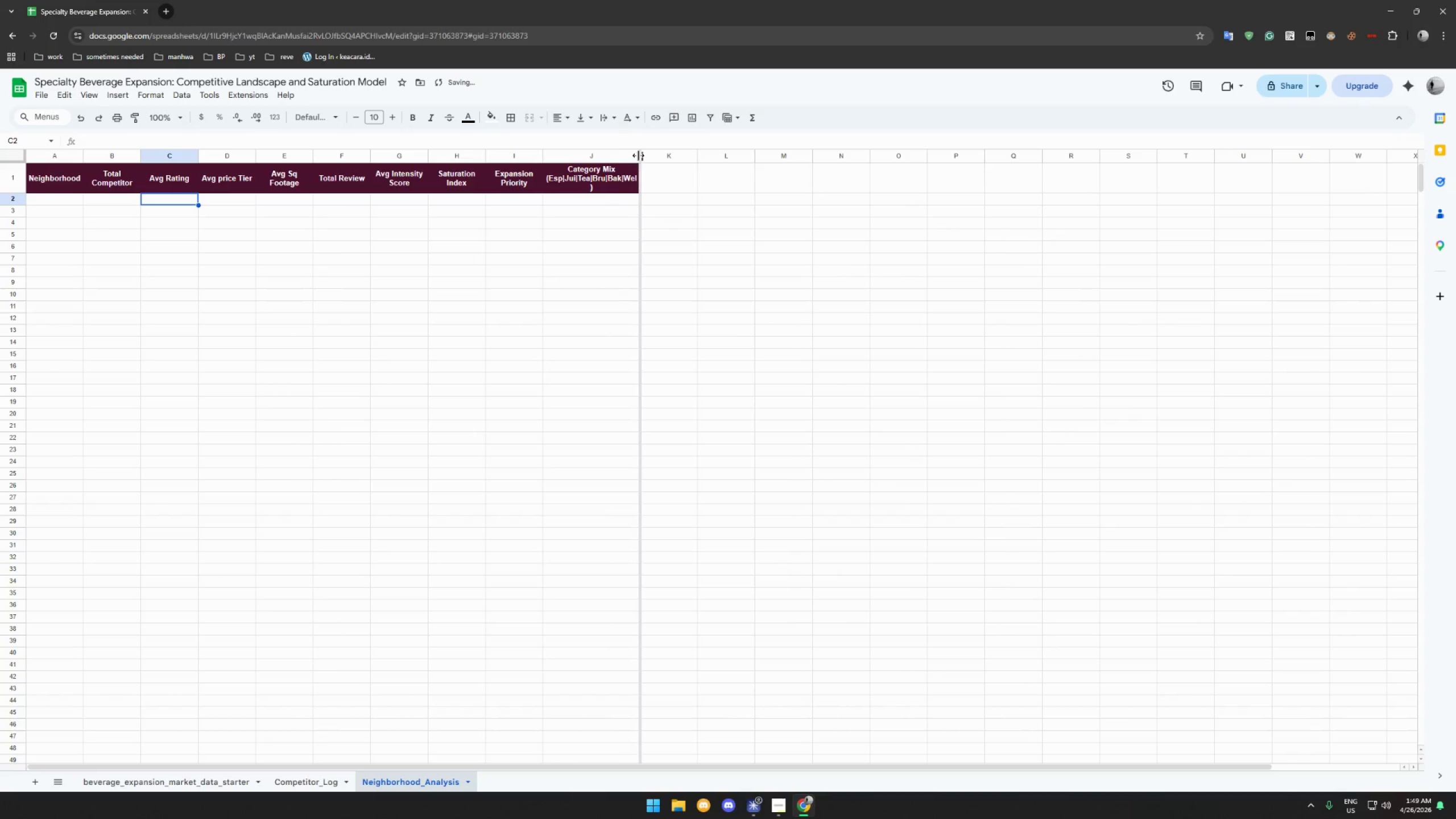 
left_click_drag(start_coordinate=[638, 155], to_coordinate=[641, 155])
 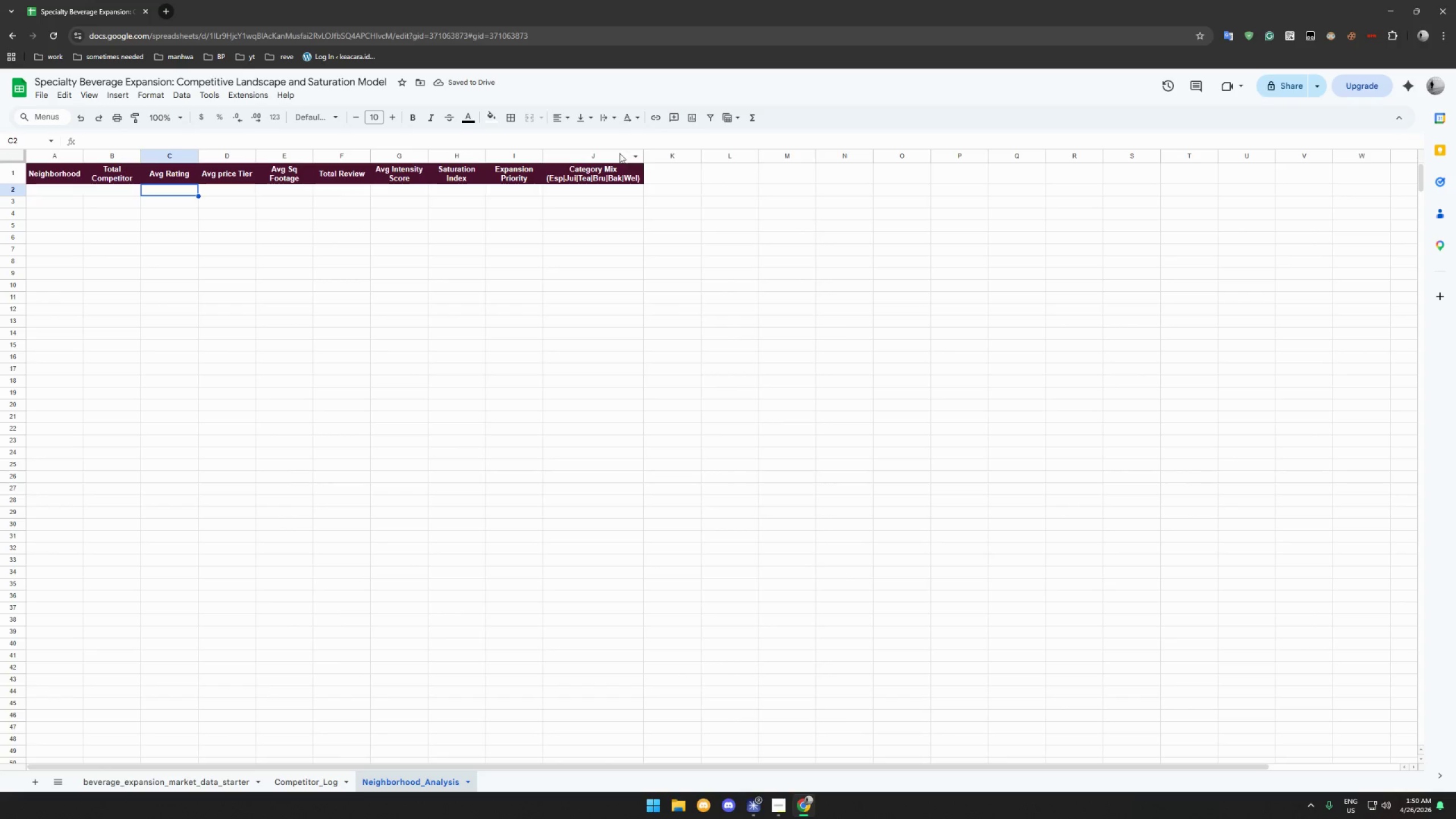 
wait(6.5)
 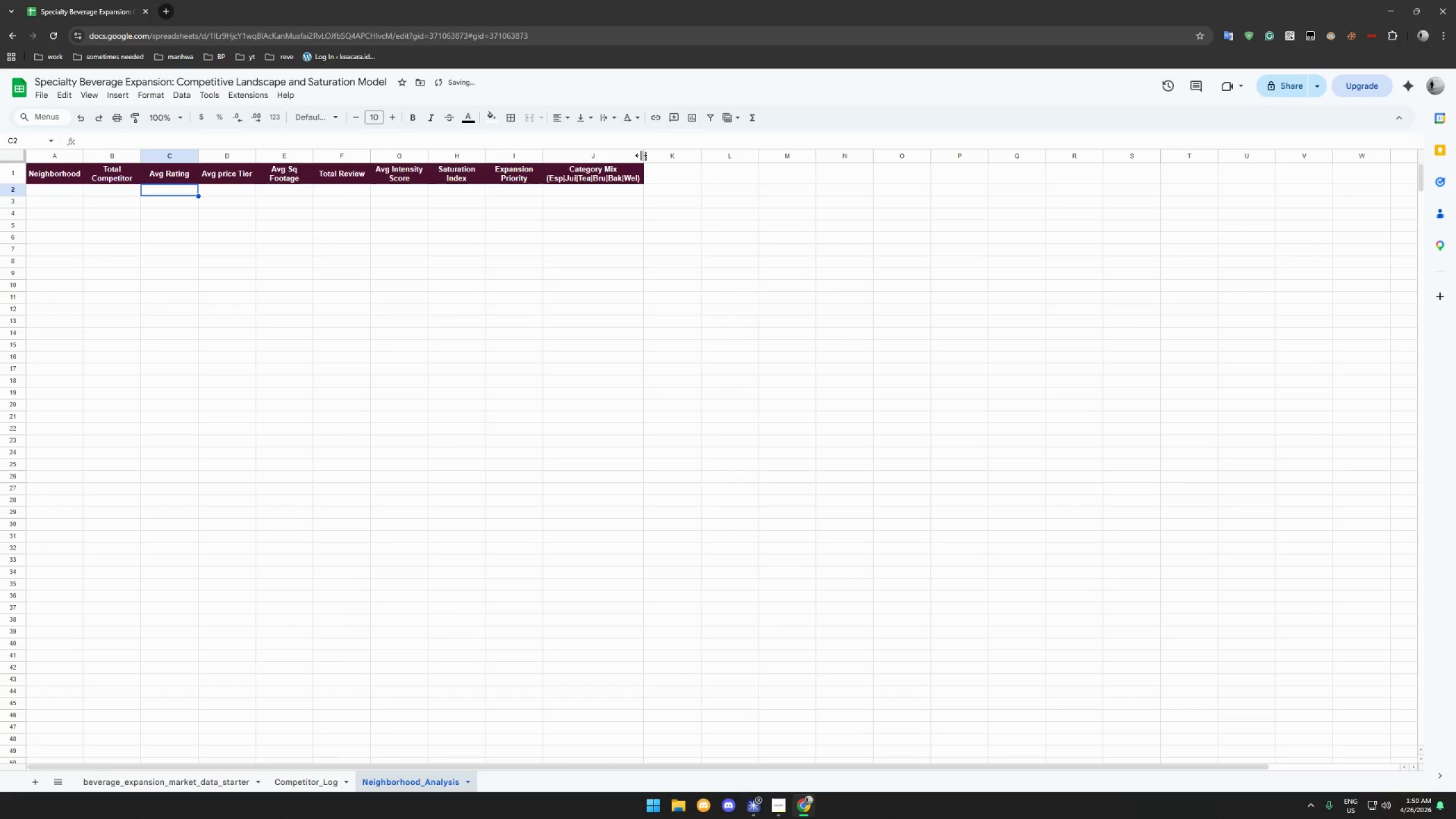 
left_click([58, 188])
 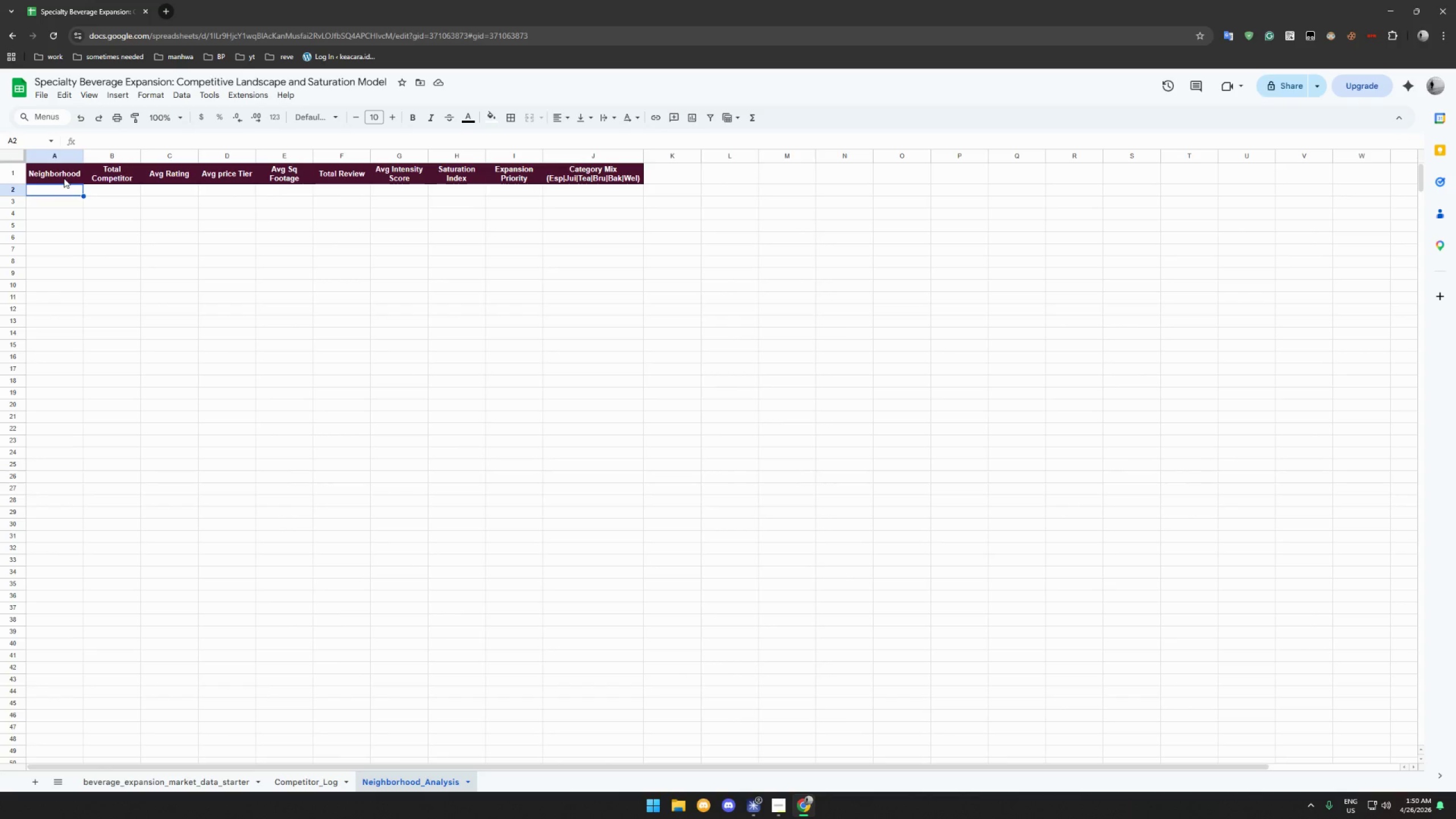 
type(Downtown)
 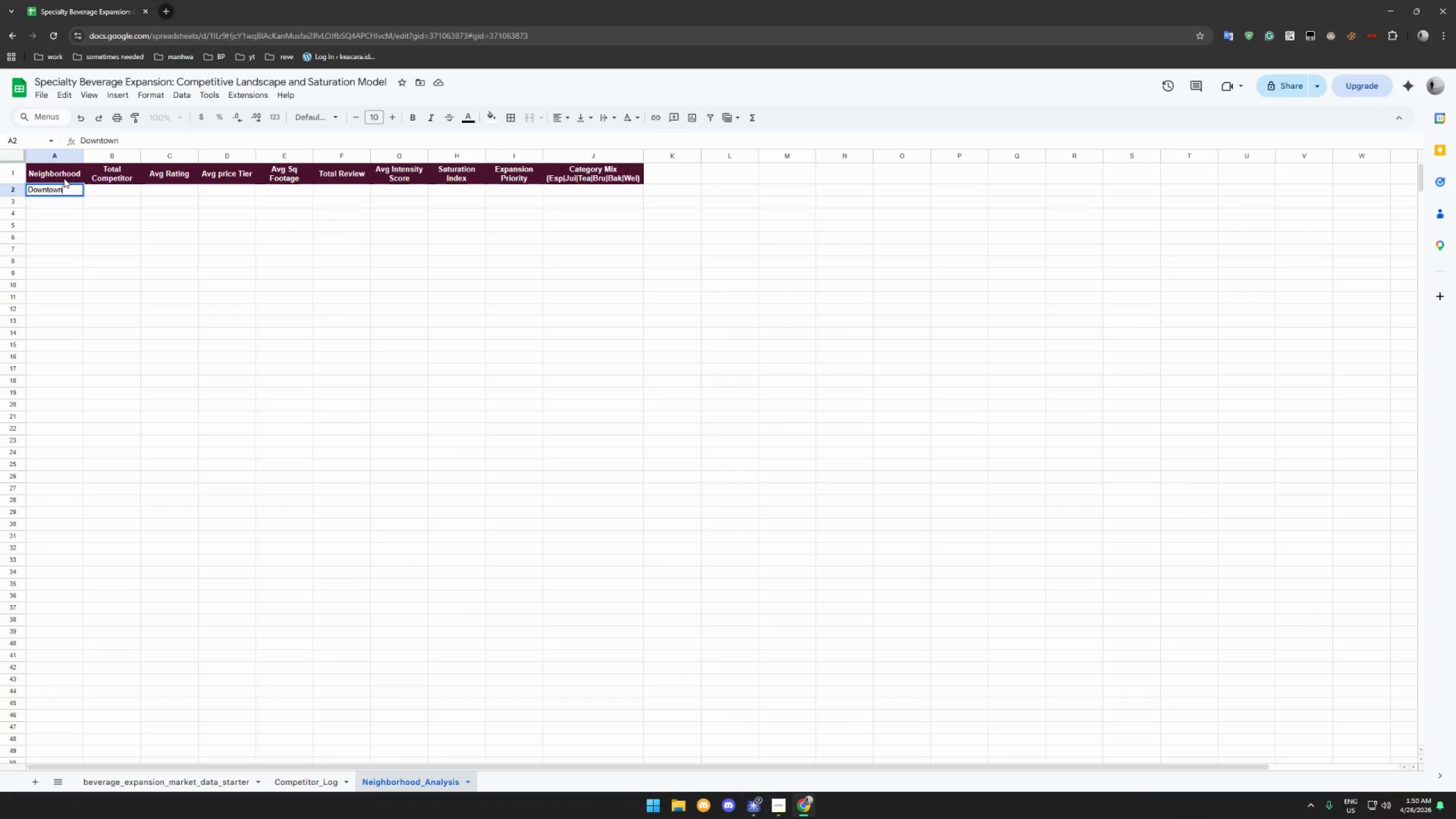 
key(Enter)
 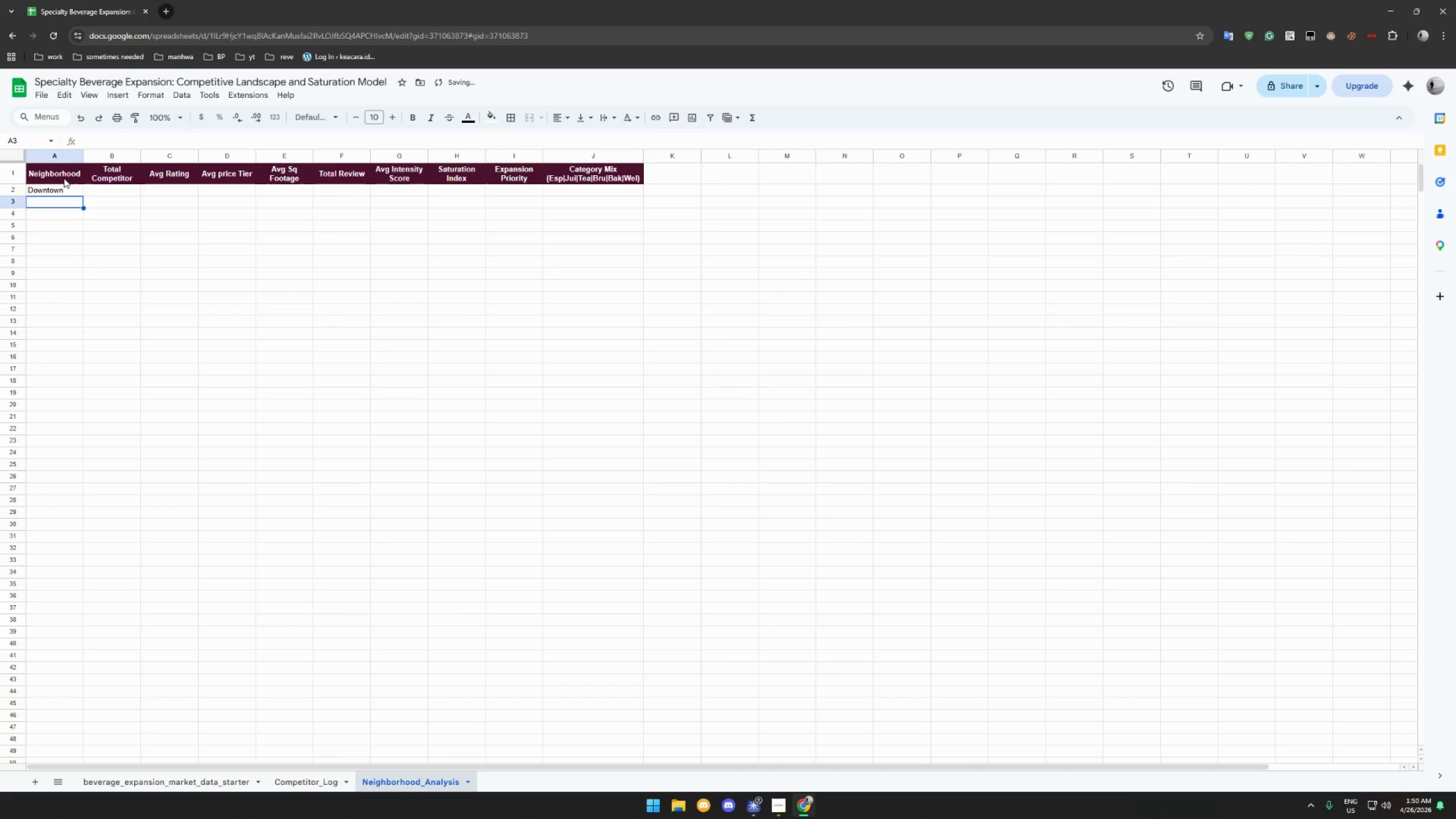 
type(Arts District)
 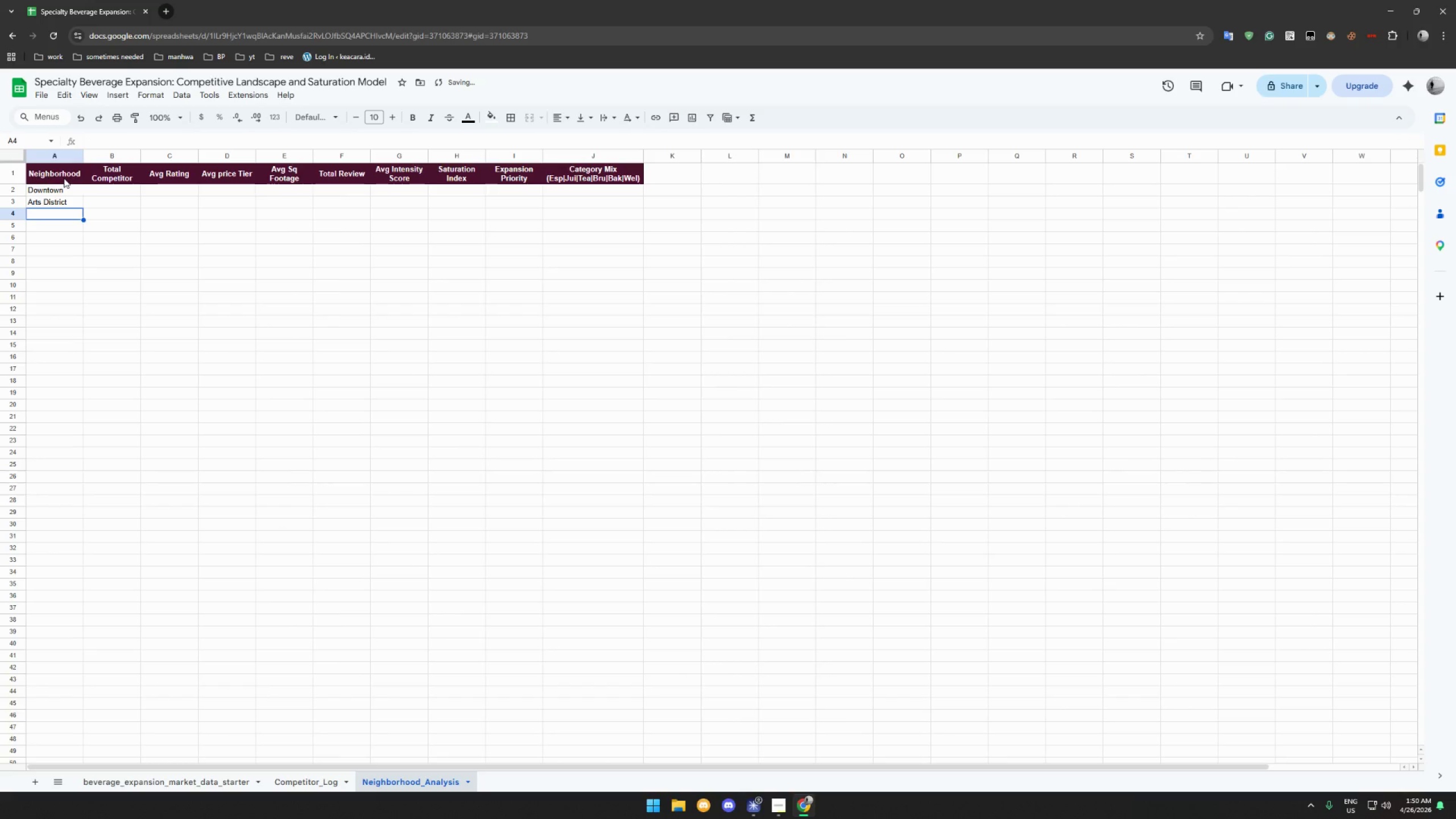 
 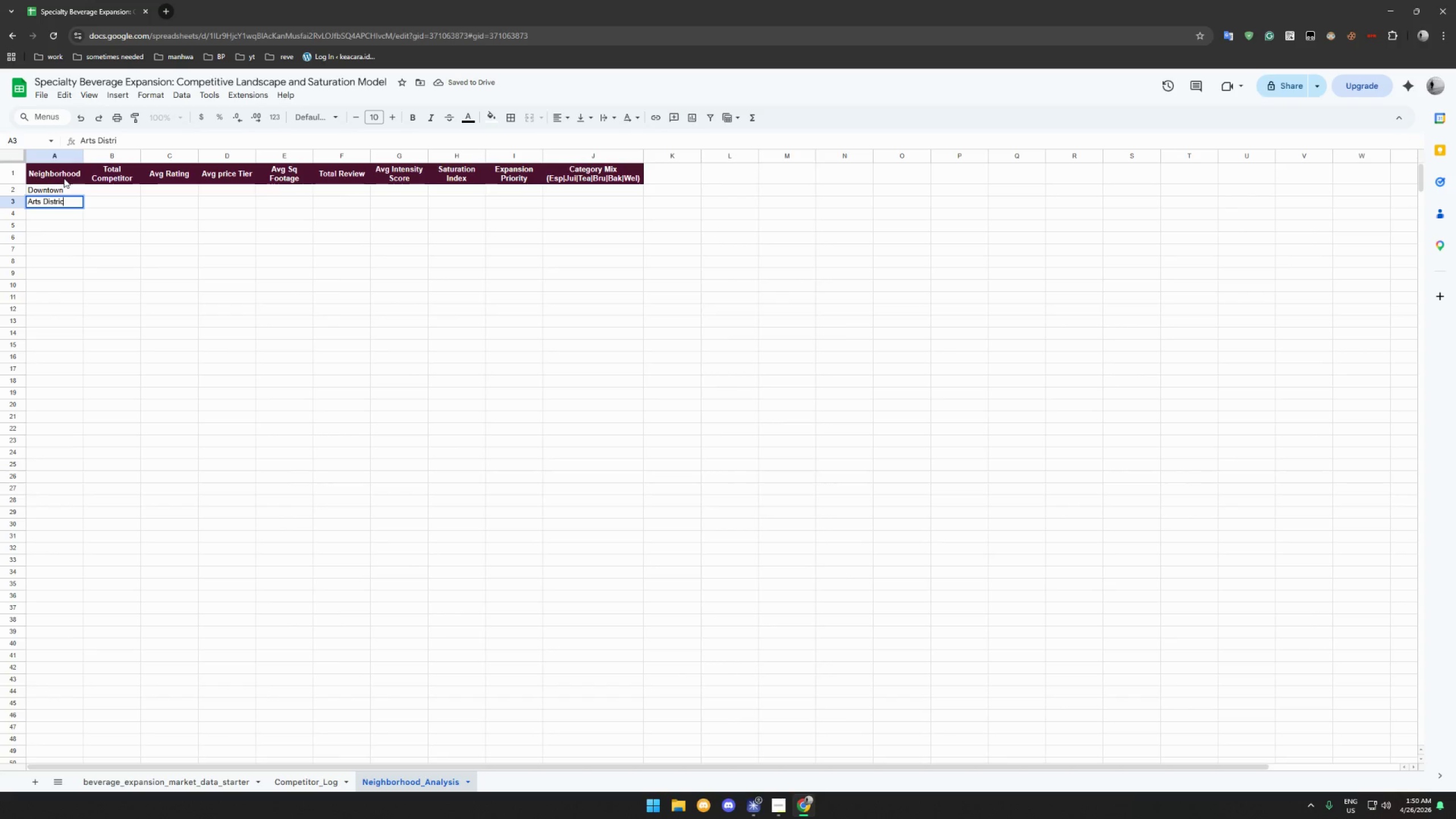 
key(Enter)
 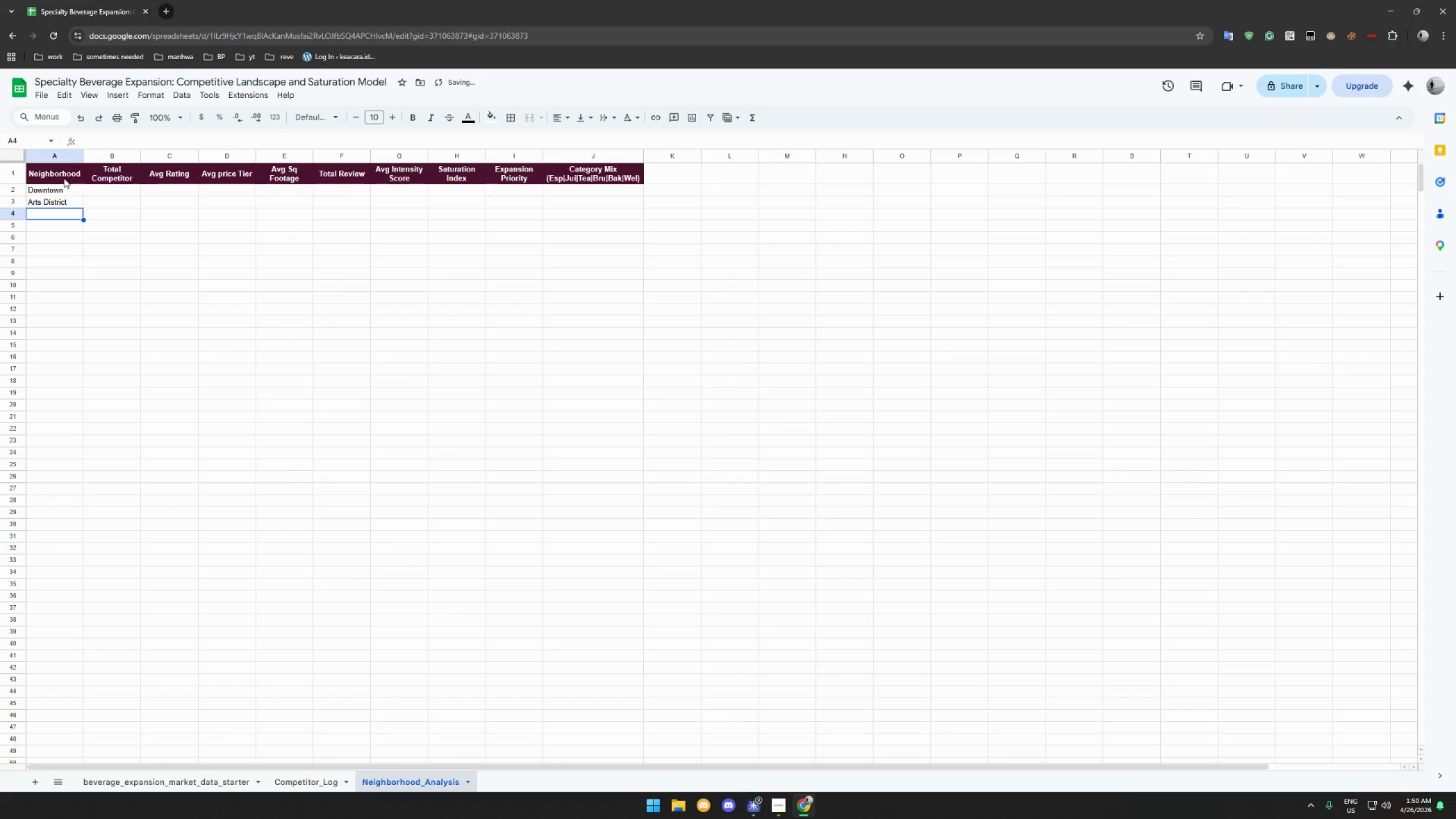 
type(Old Towen)
key(Backspace)
key(Backspace)
type(n)
 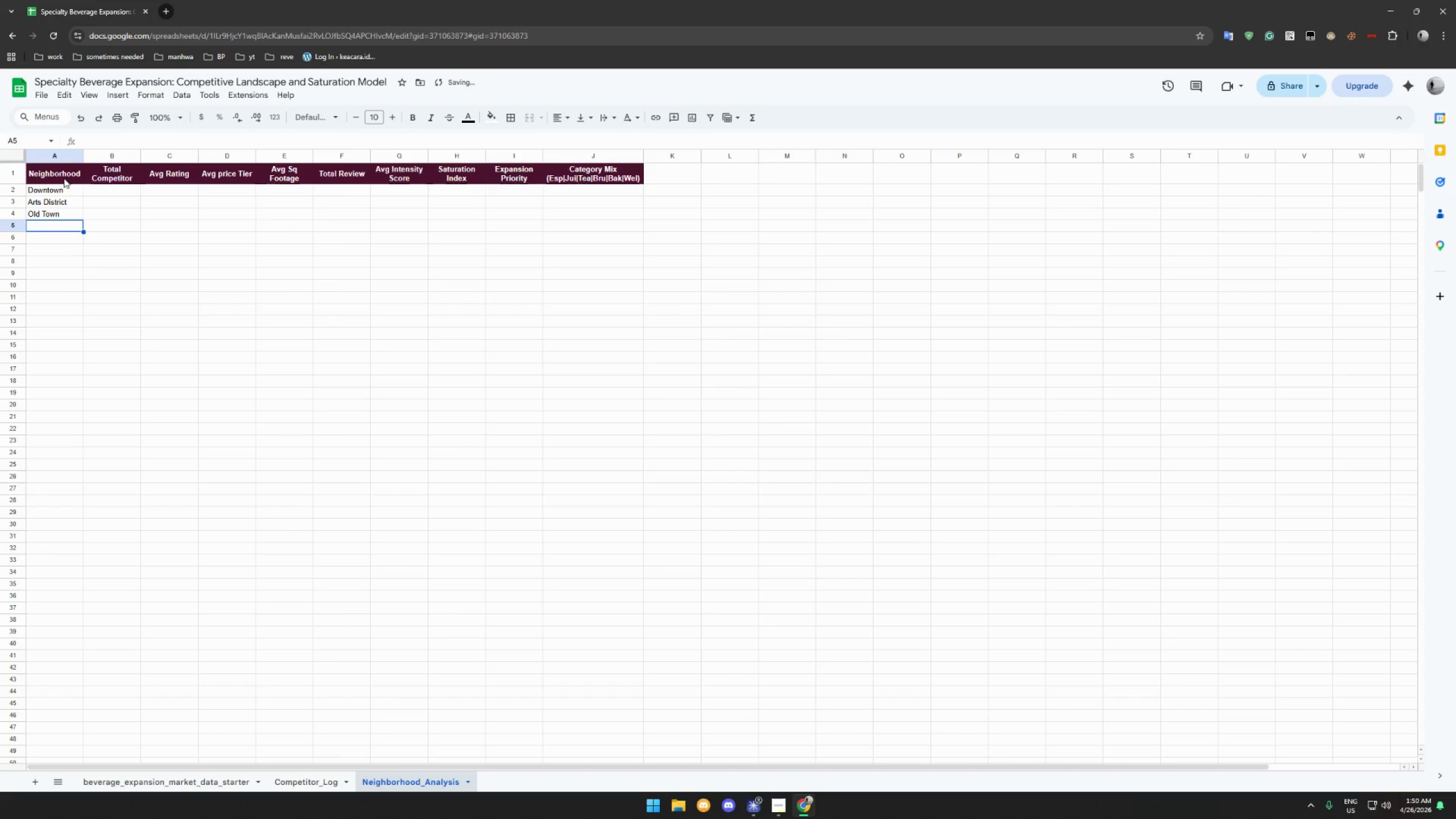 
 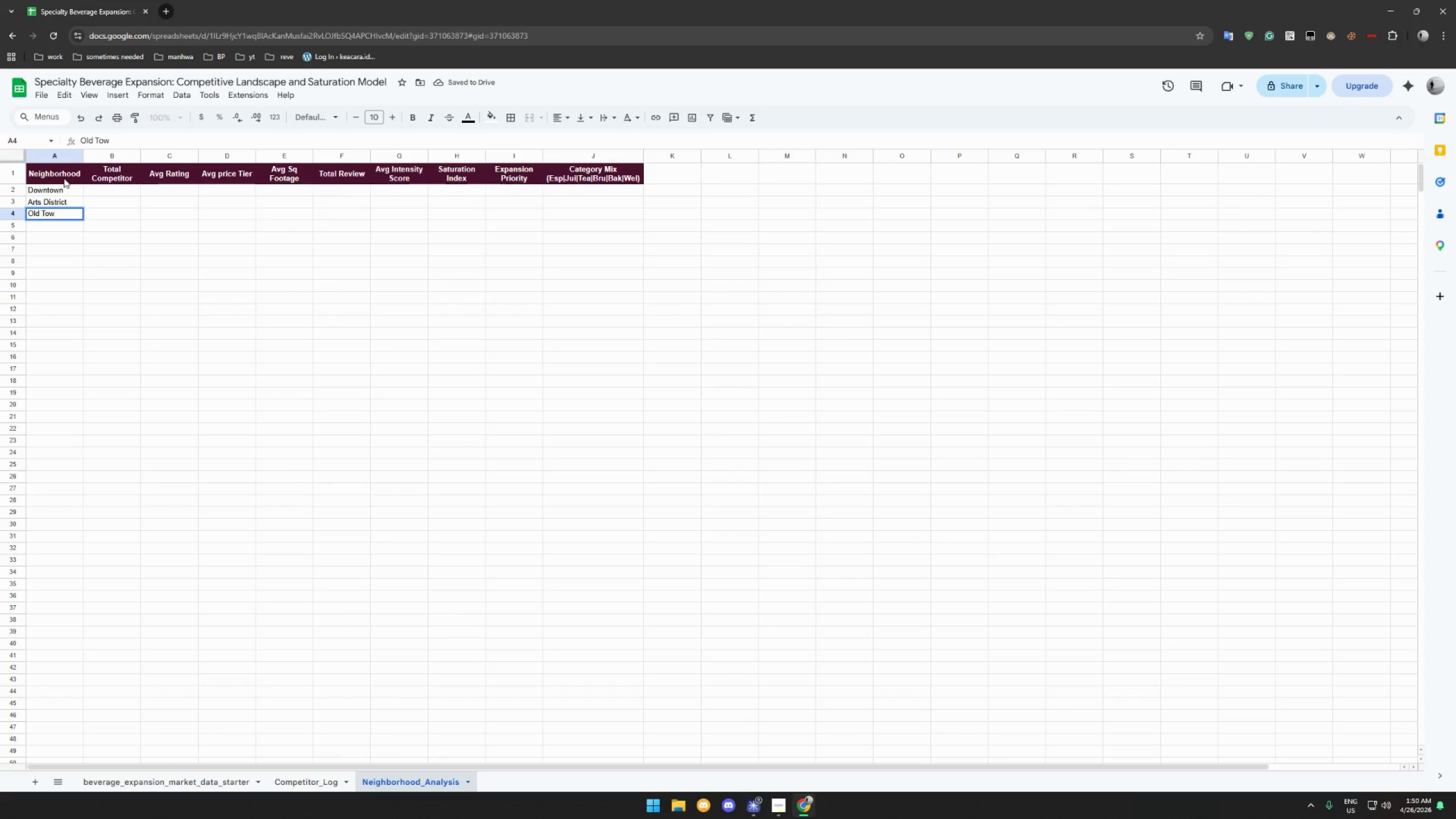 
key(Enter)
 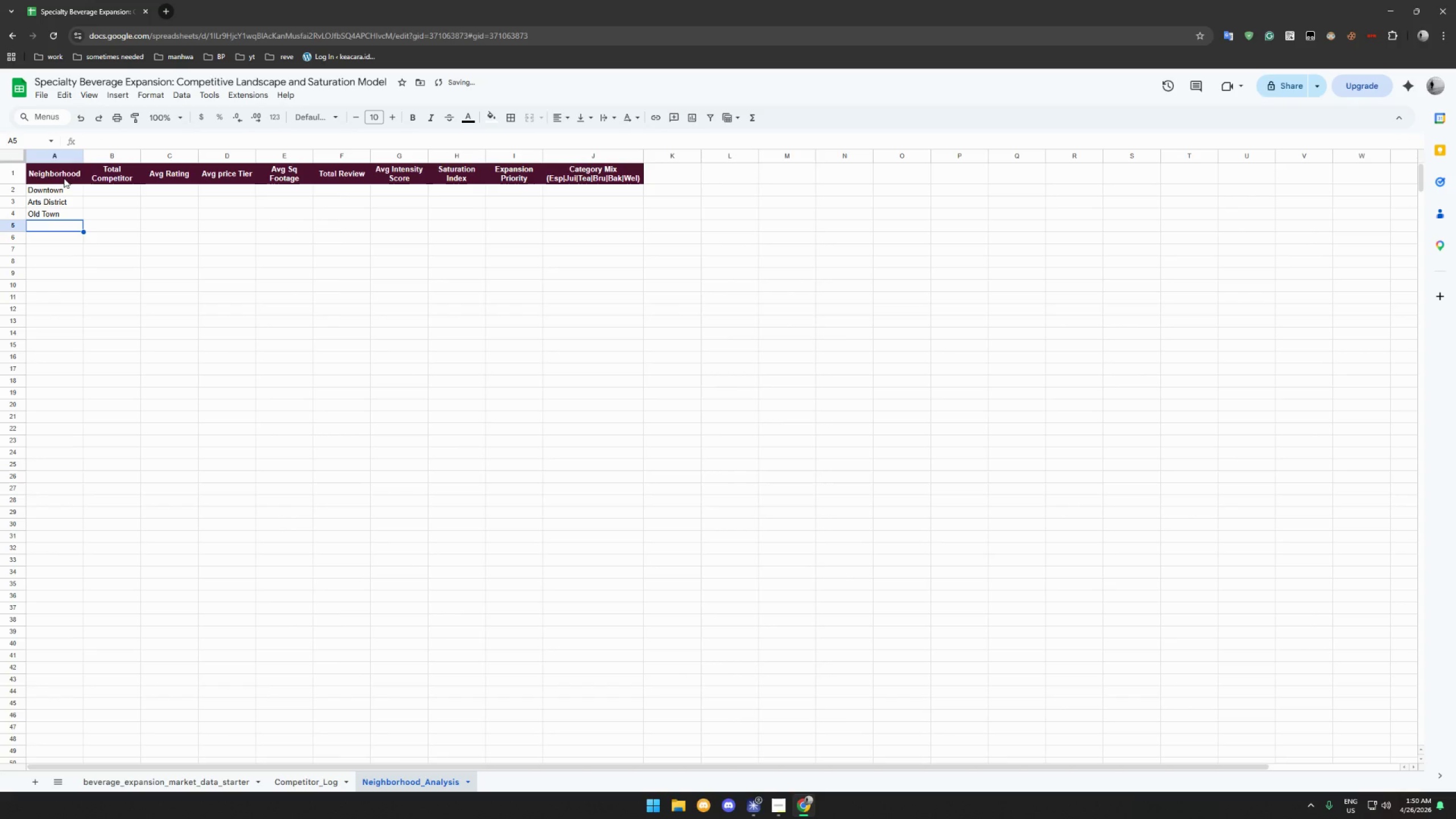 
type(Riverbend)
 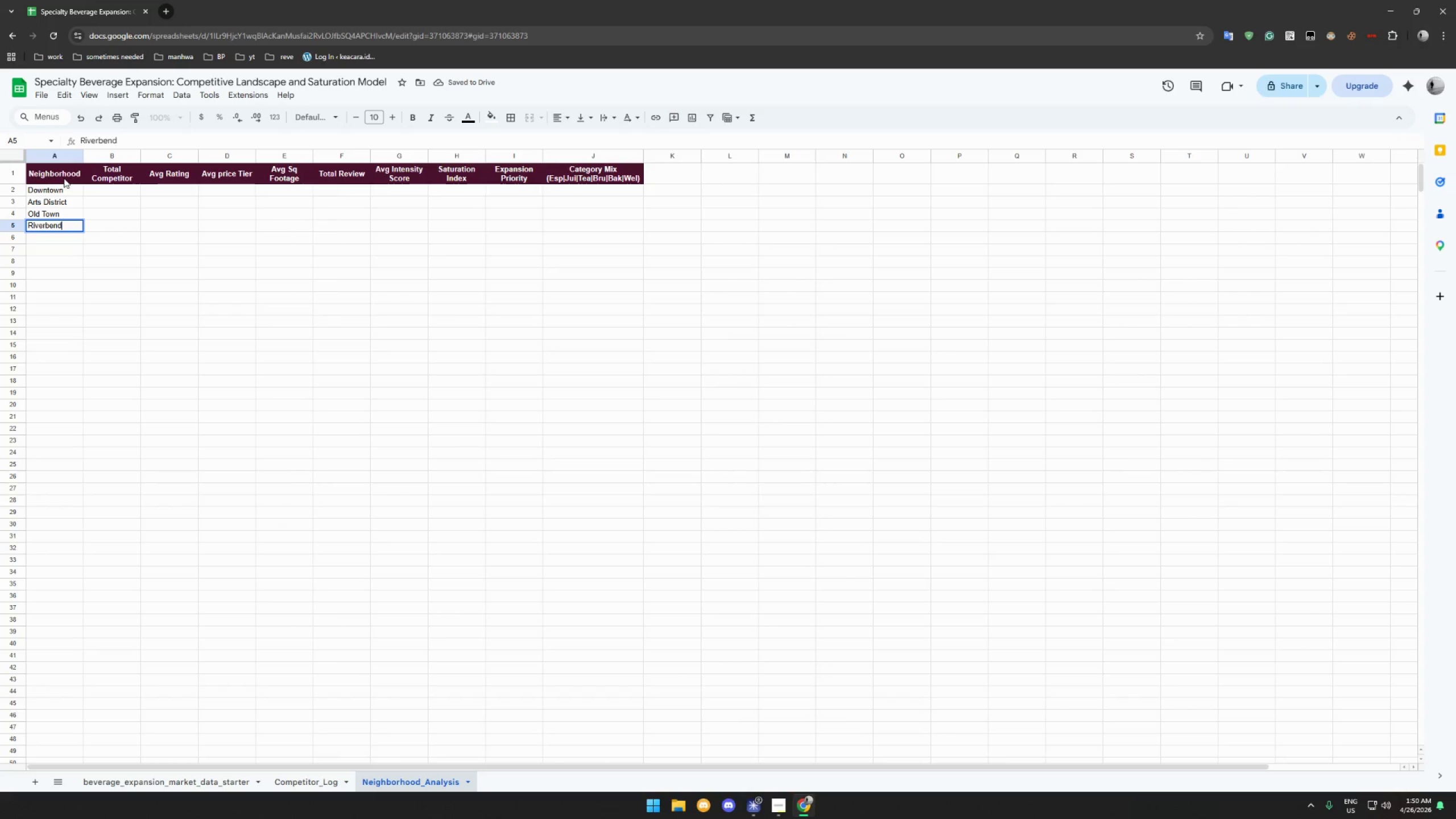 
key(Enter)
 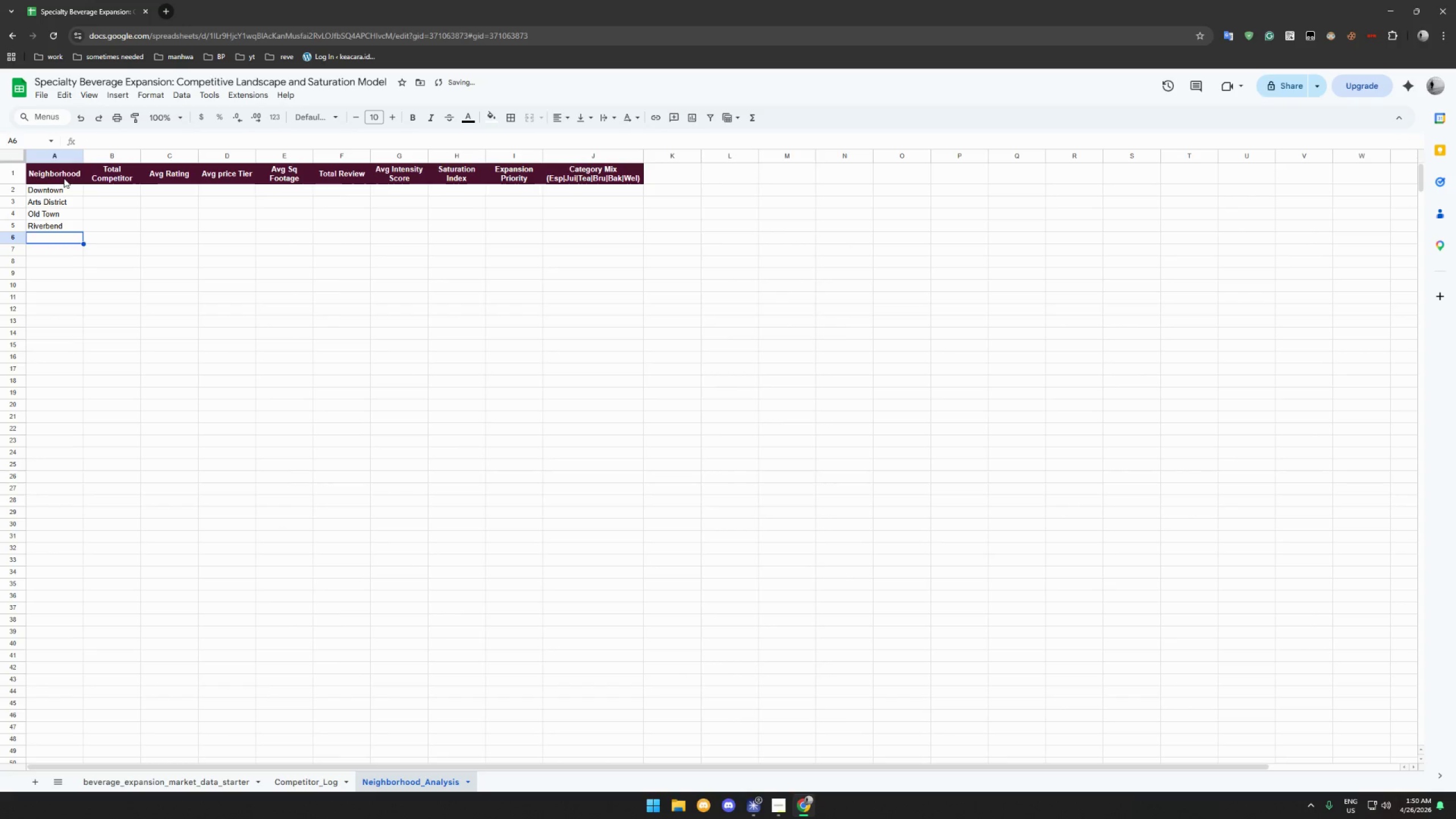 
type(Warehouse Distric)
 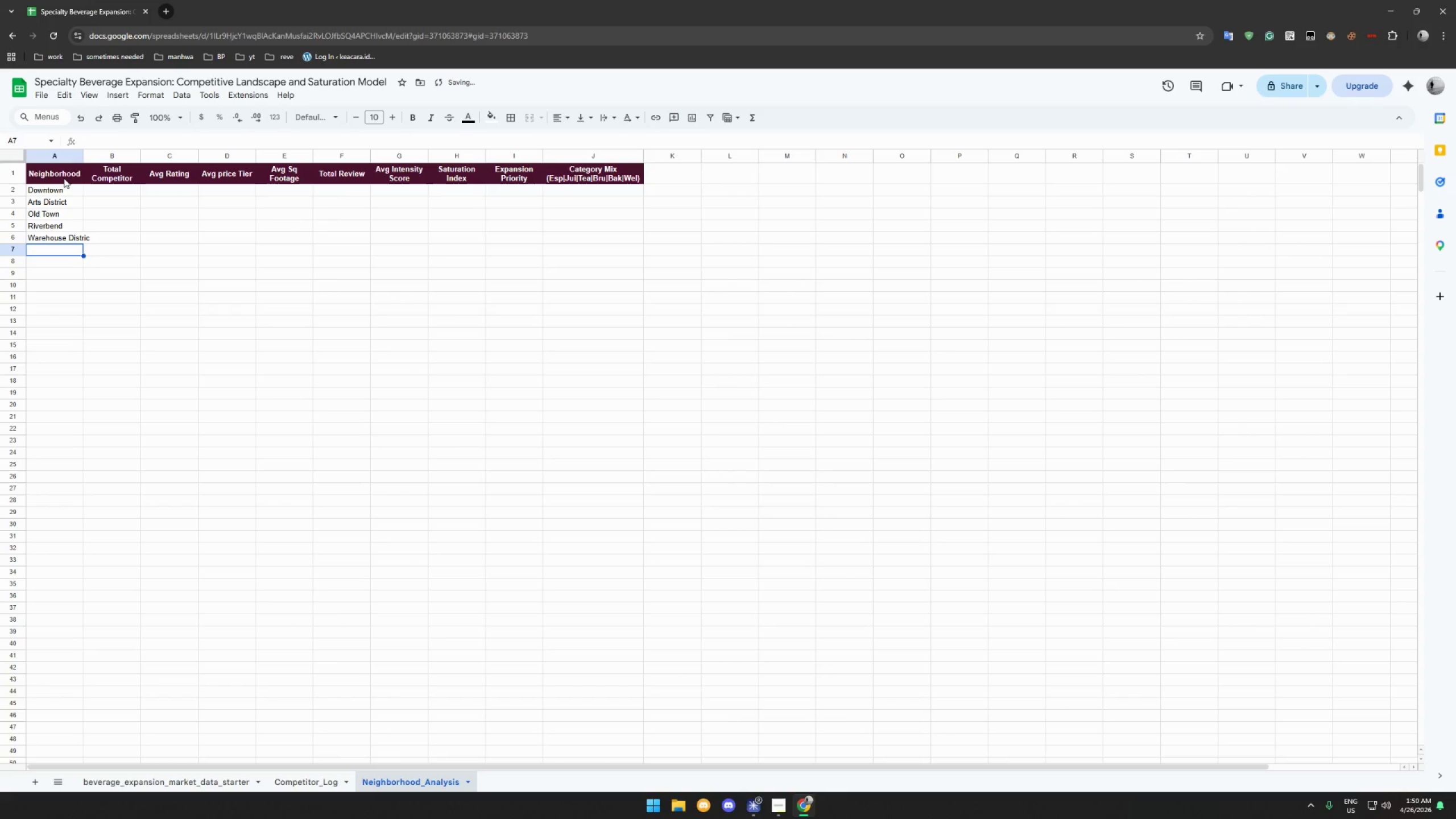 
 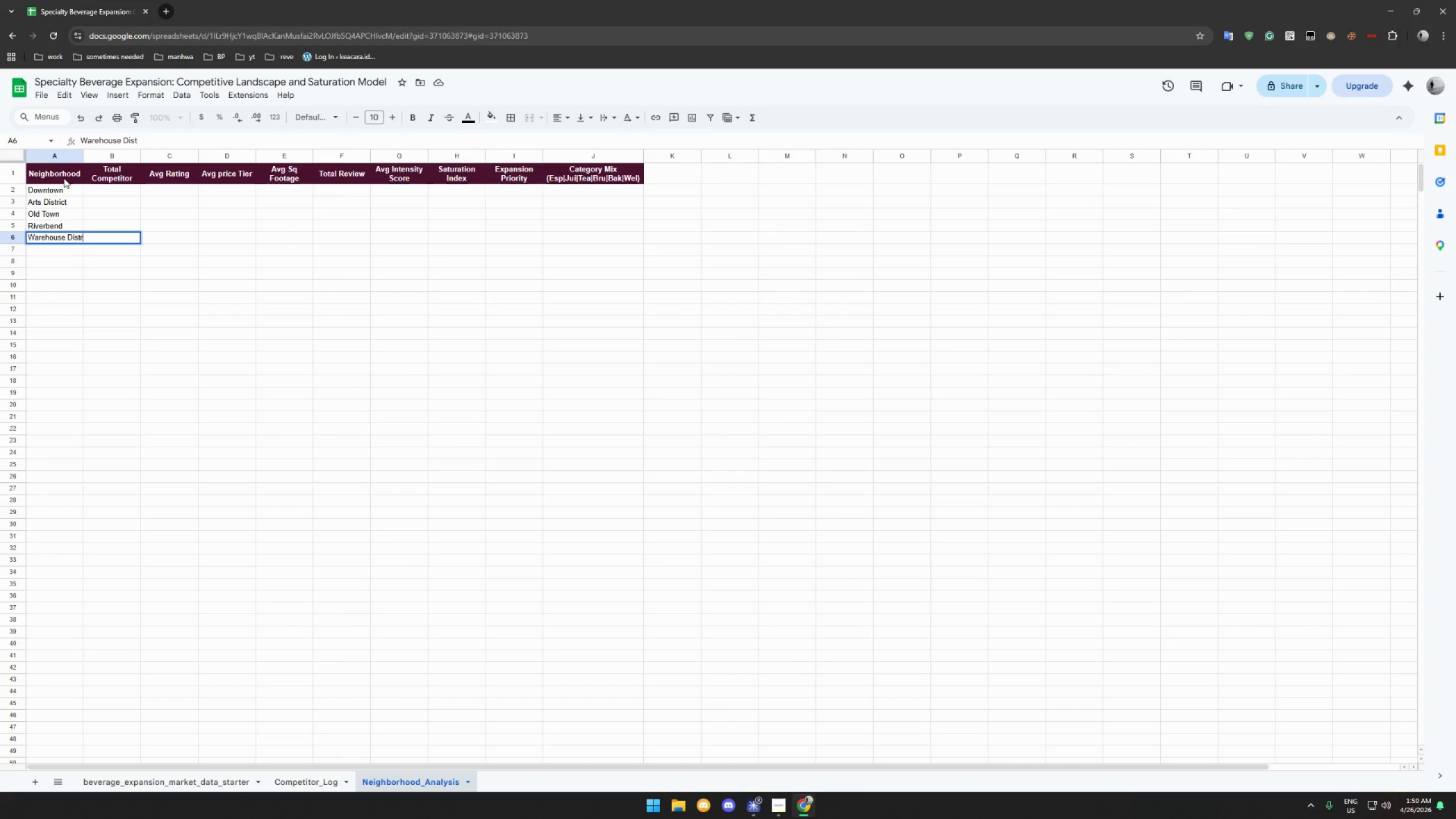 
key(Enter)
 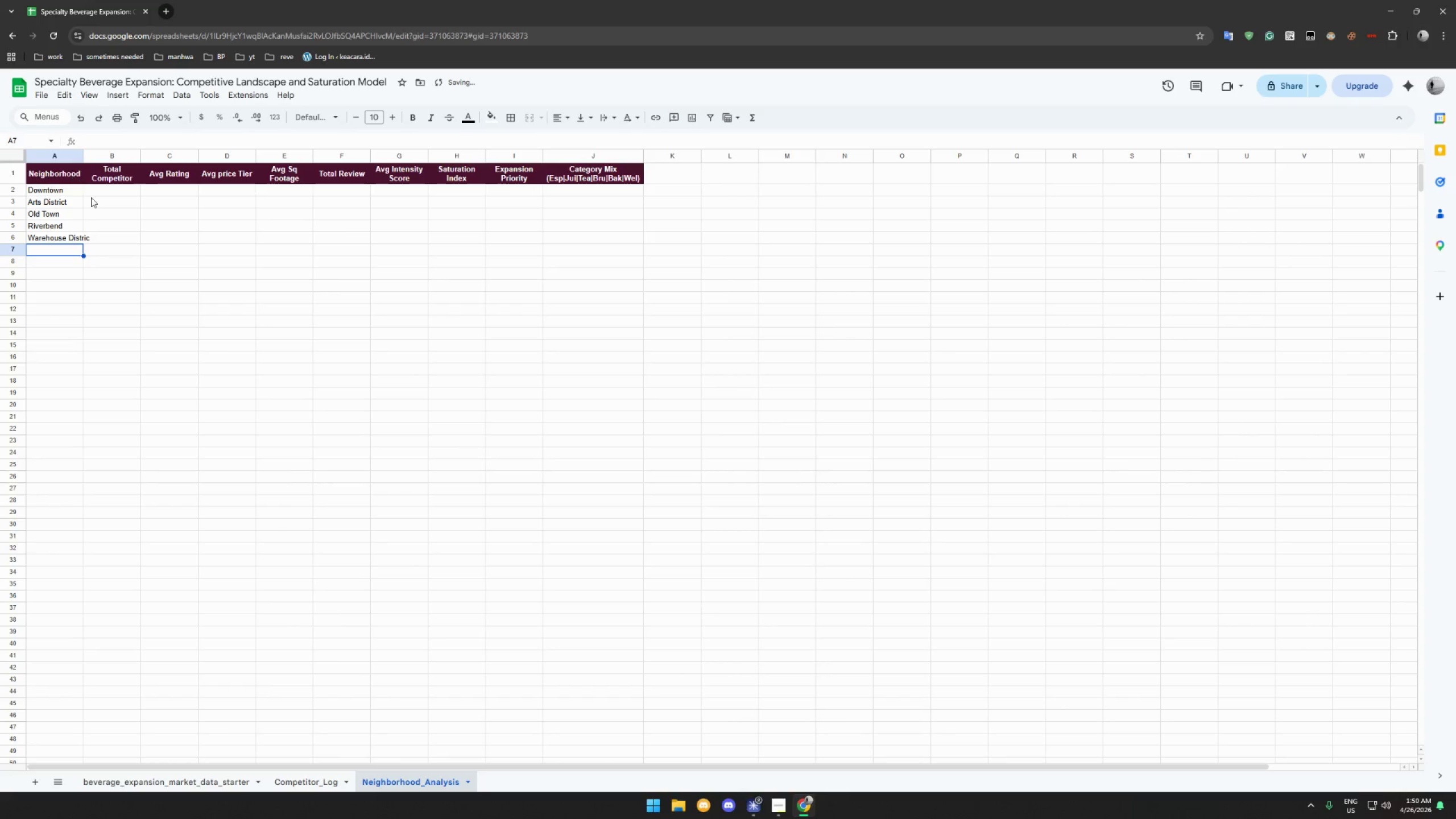 
left_click([97, 241])
 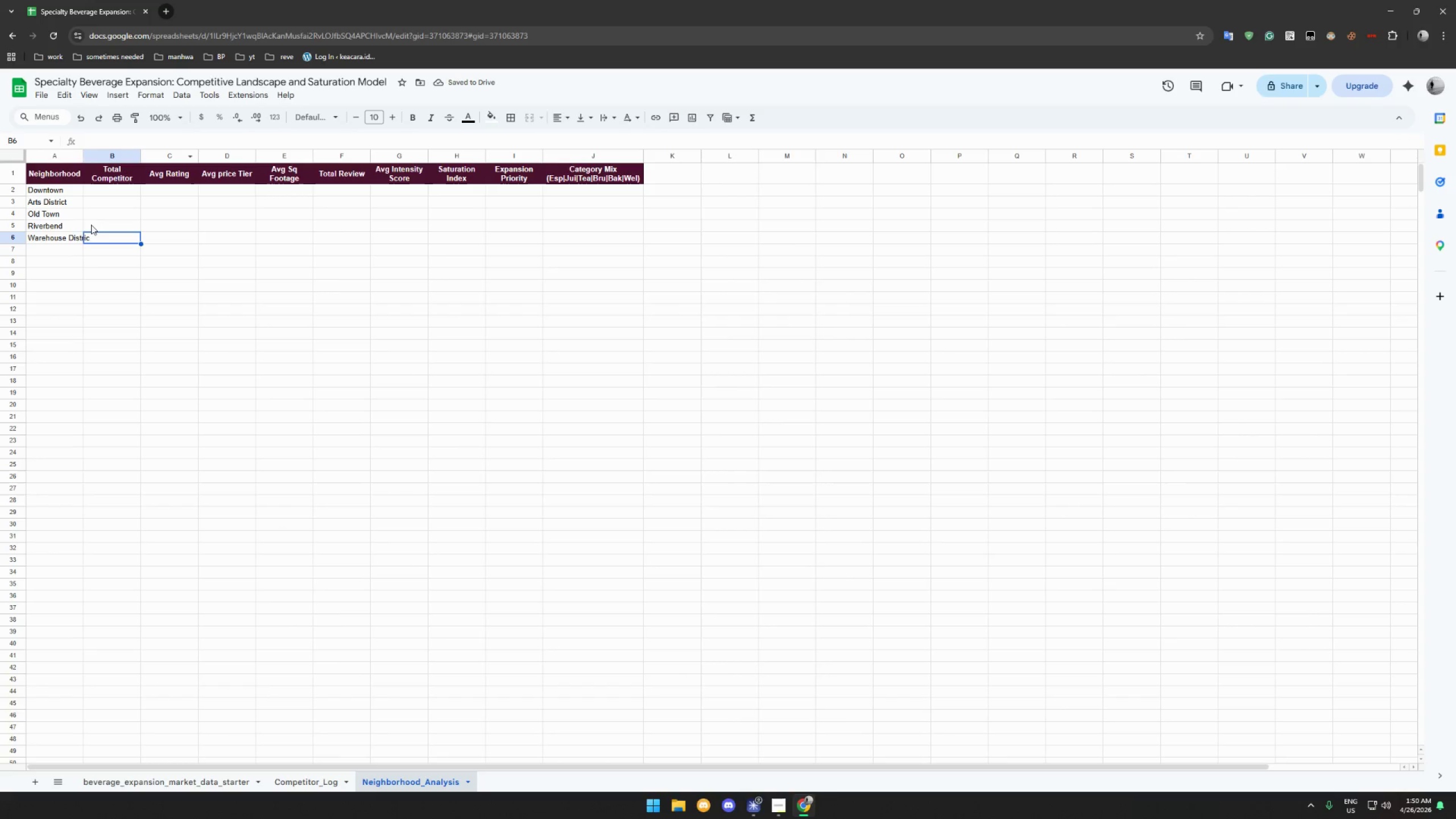 
left_click([71, 236])
 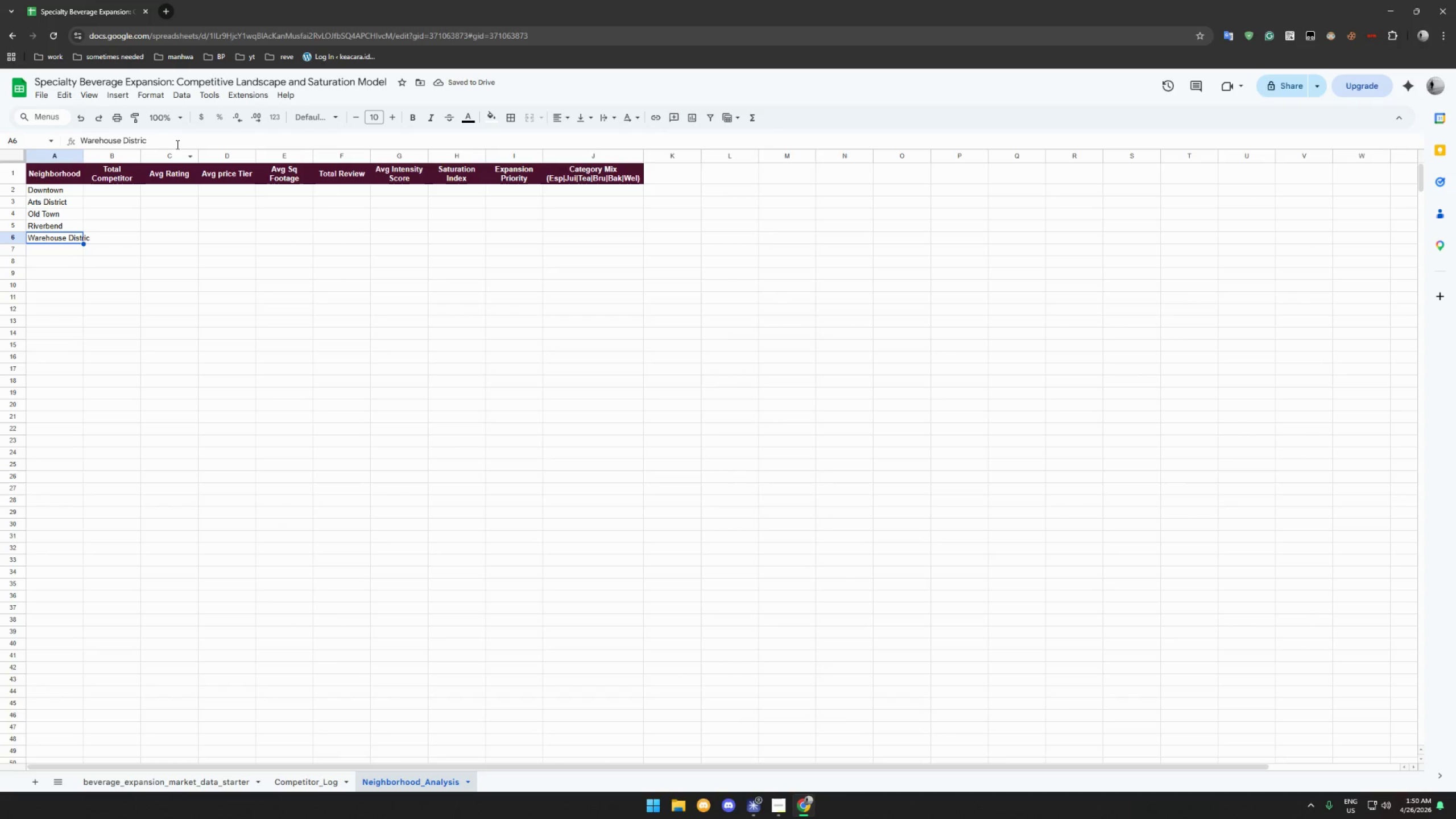 
left_click([178, 139])
 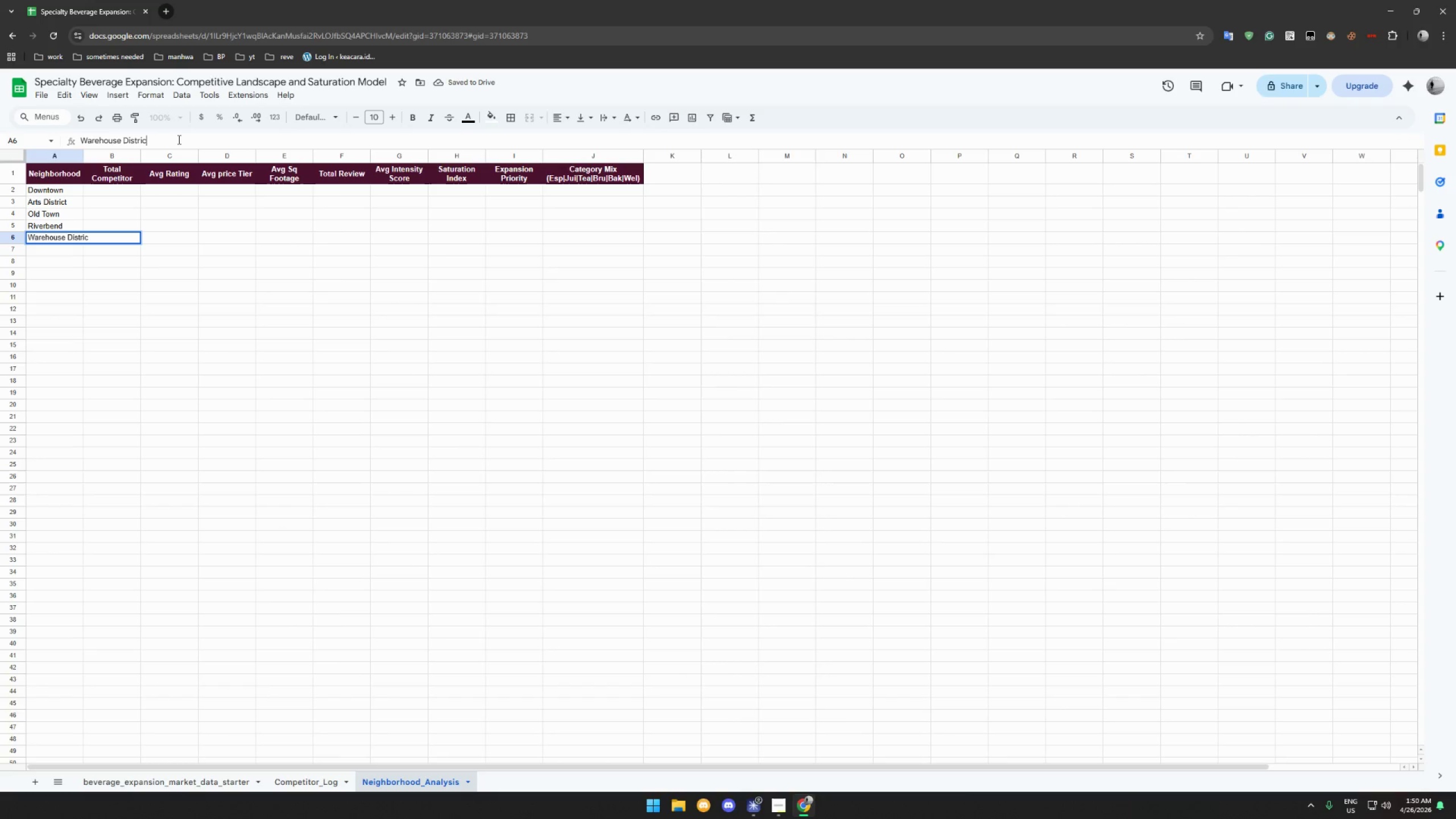 
key(T)
 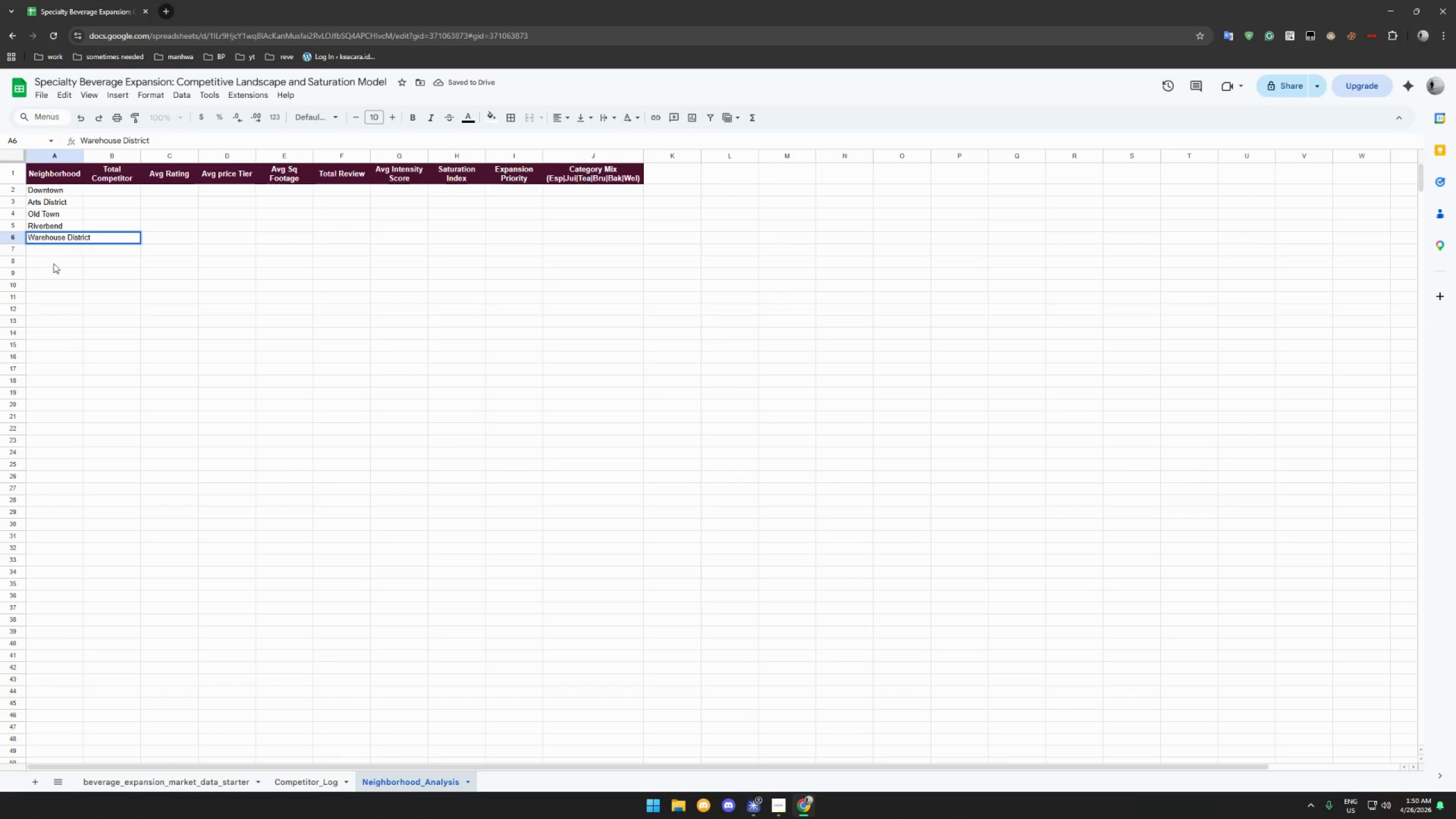 
left_click([57, 253])
 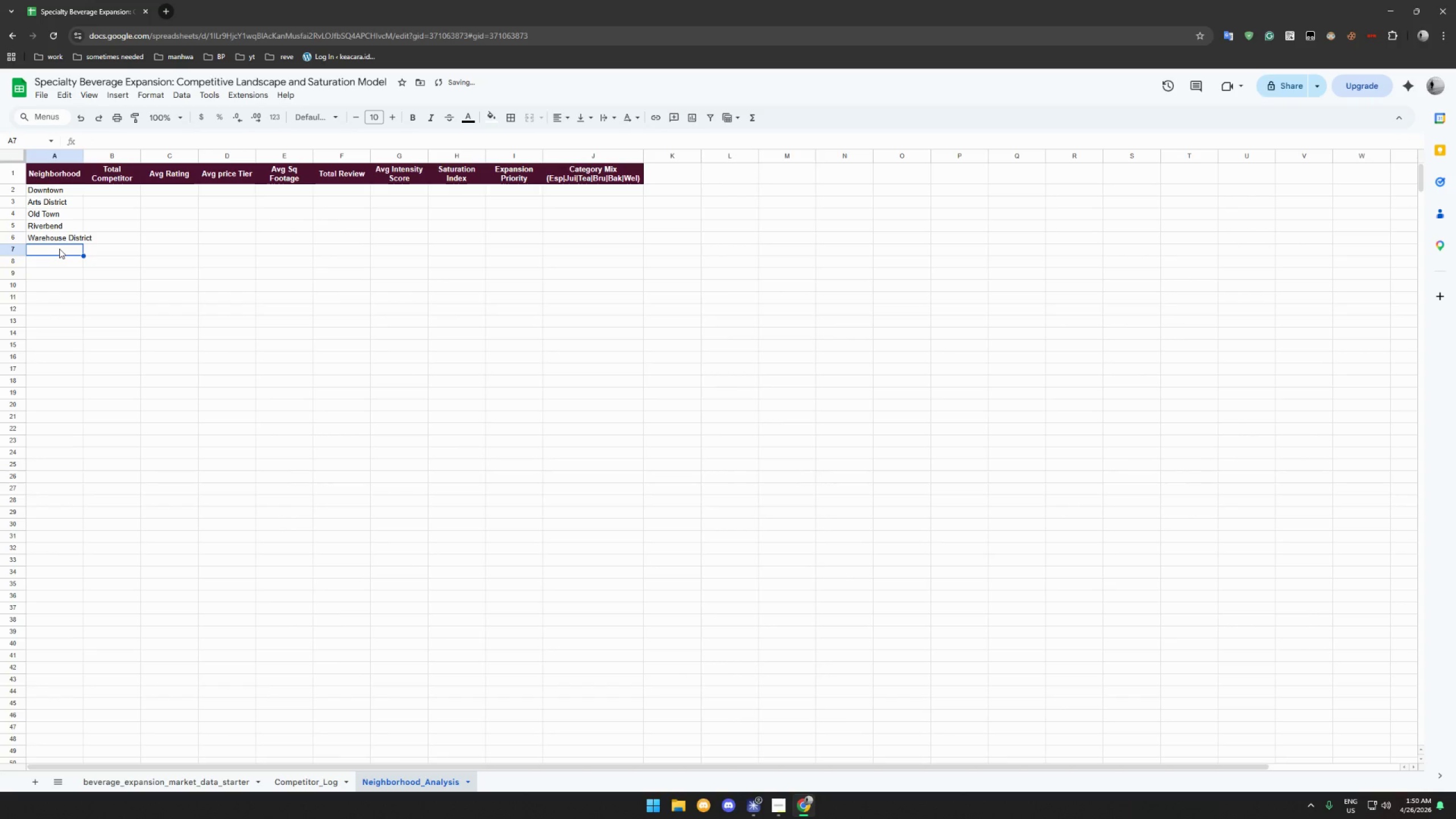 
hold_key(key=ShiftLeft, duration=1.5)
 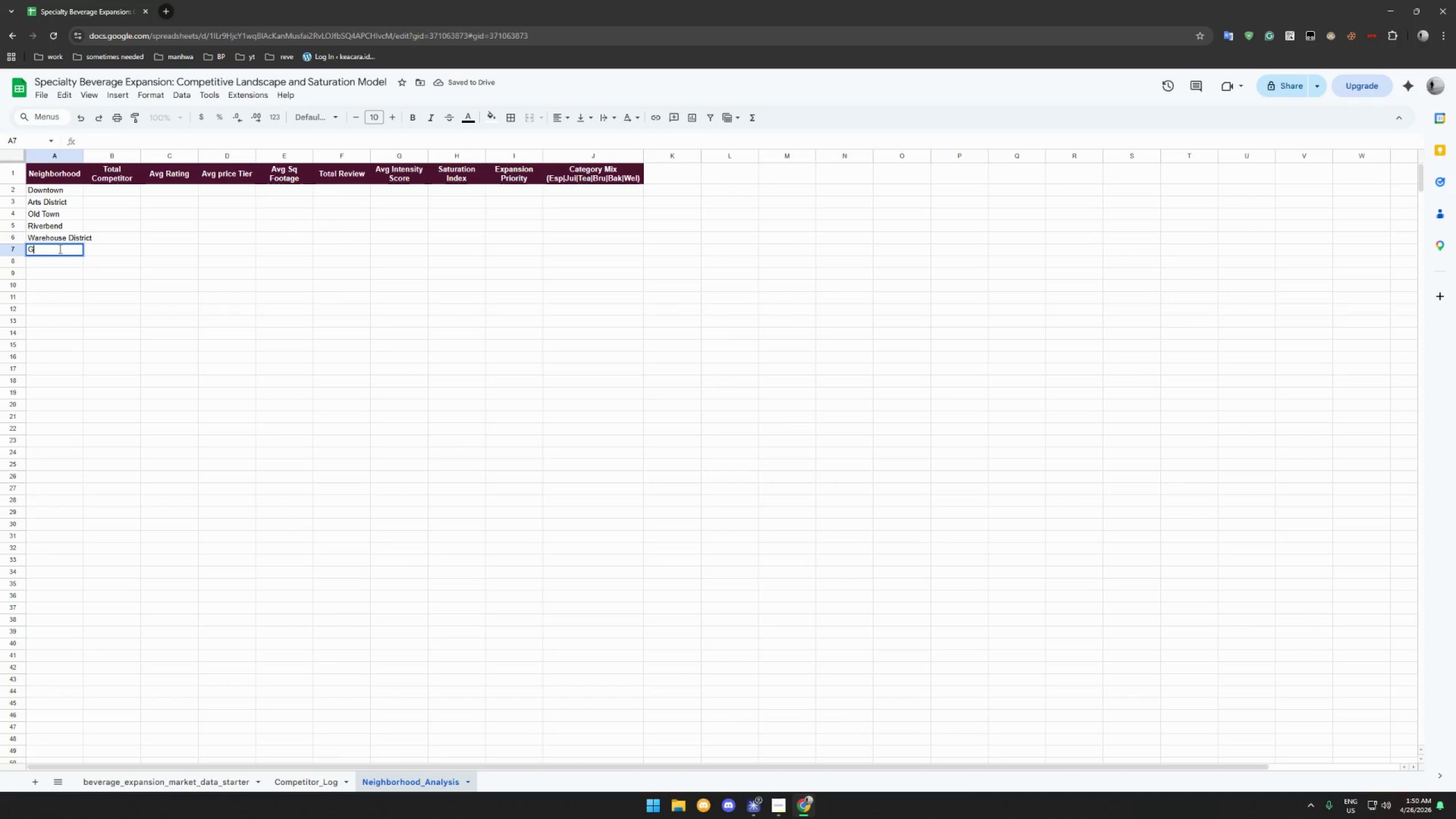 
type(Garden Heights)
 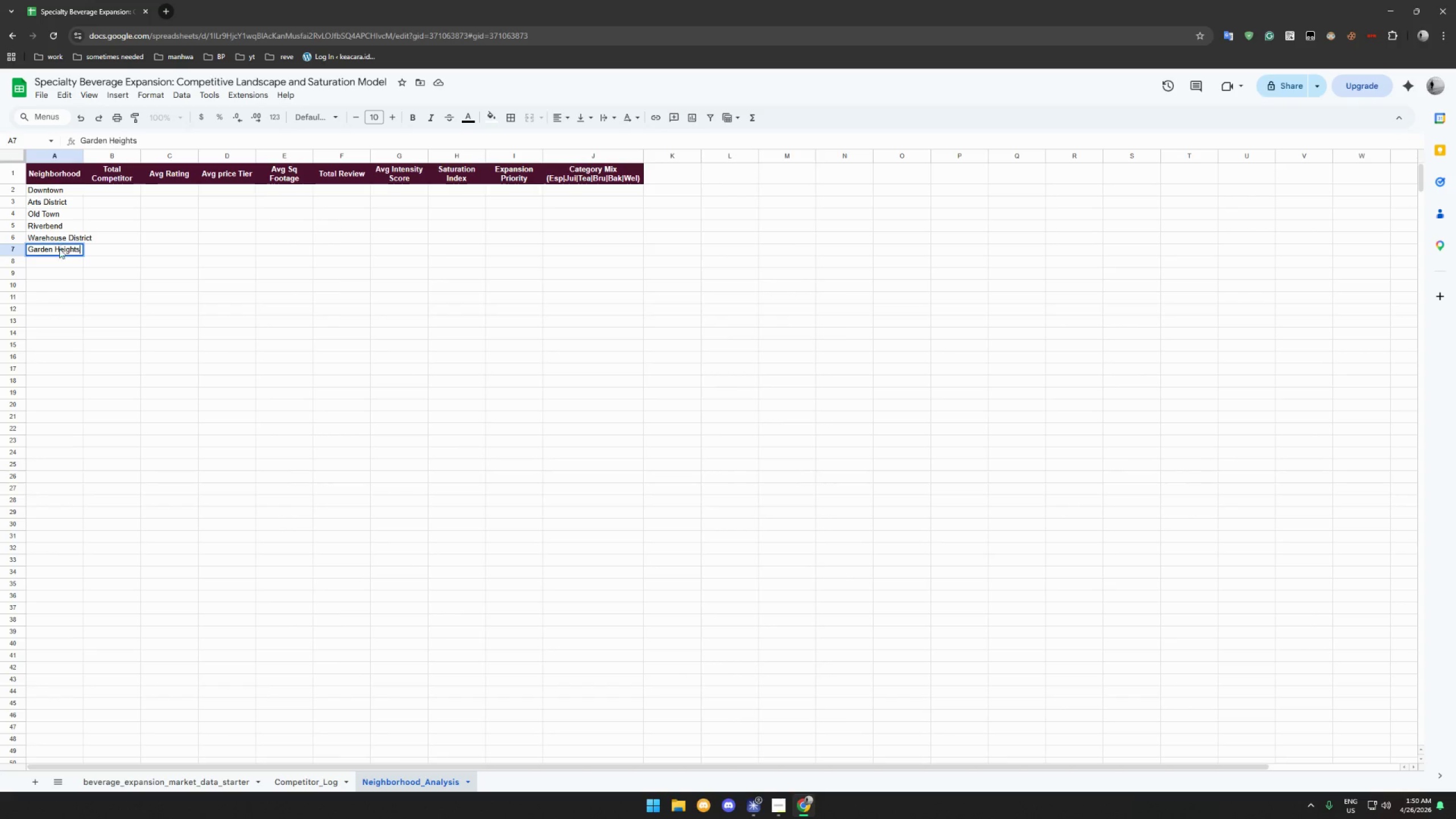 
key(Enter)
 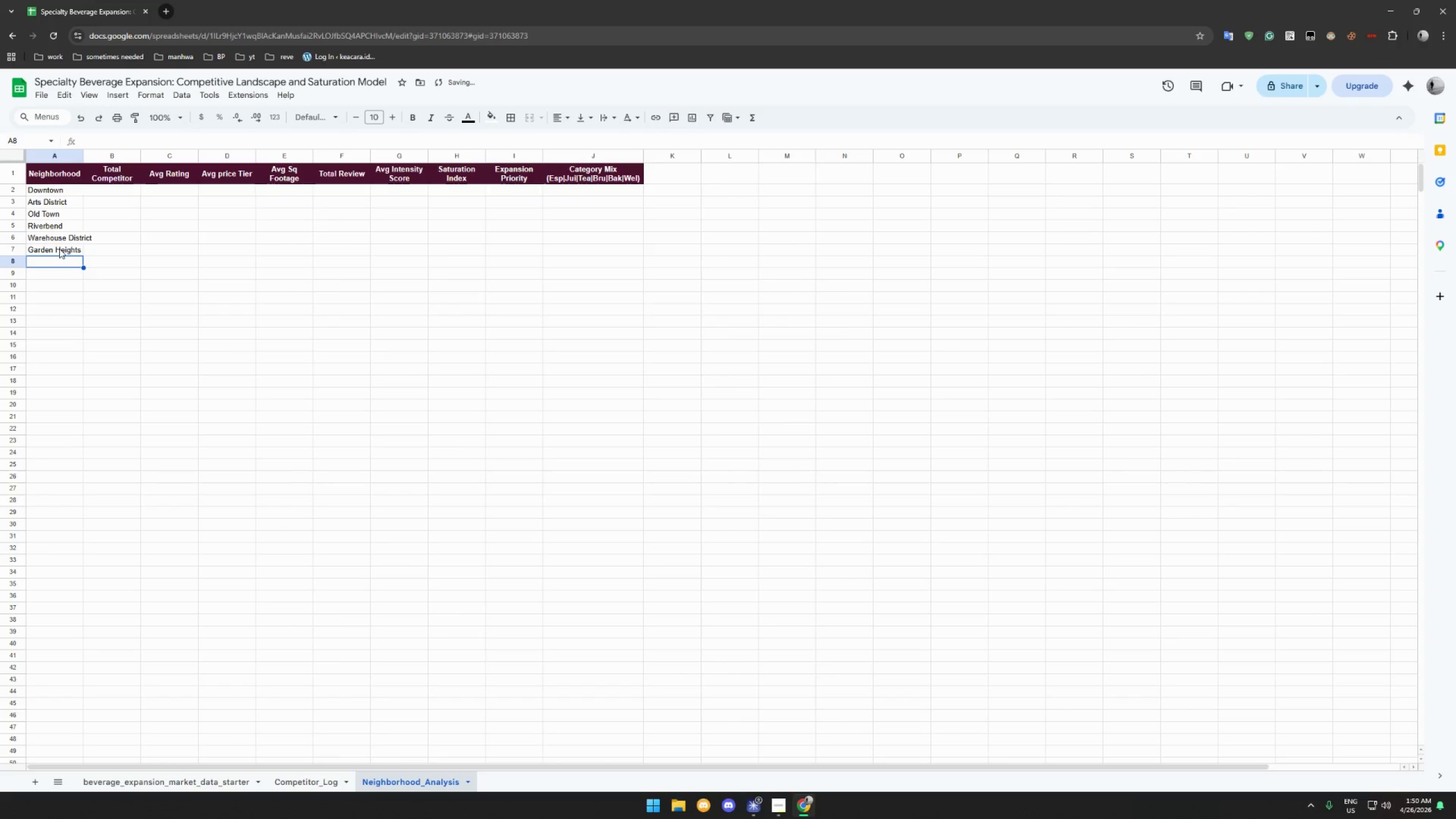 
type(Uptown)
 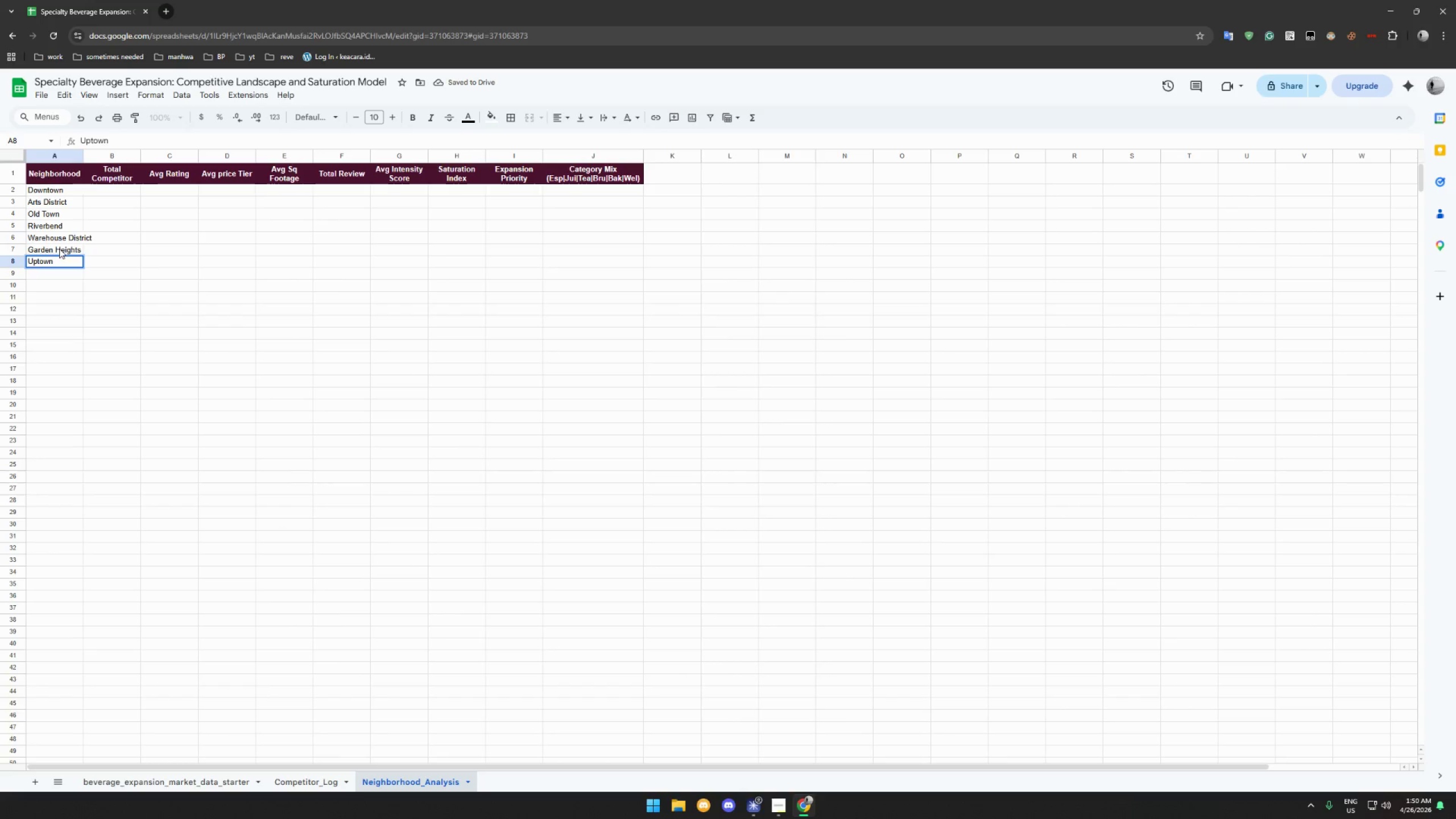 
key(Enter)
 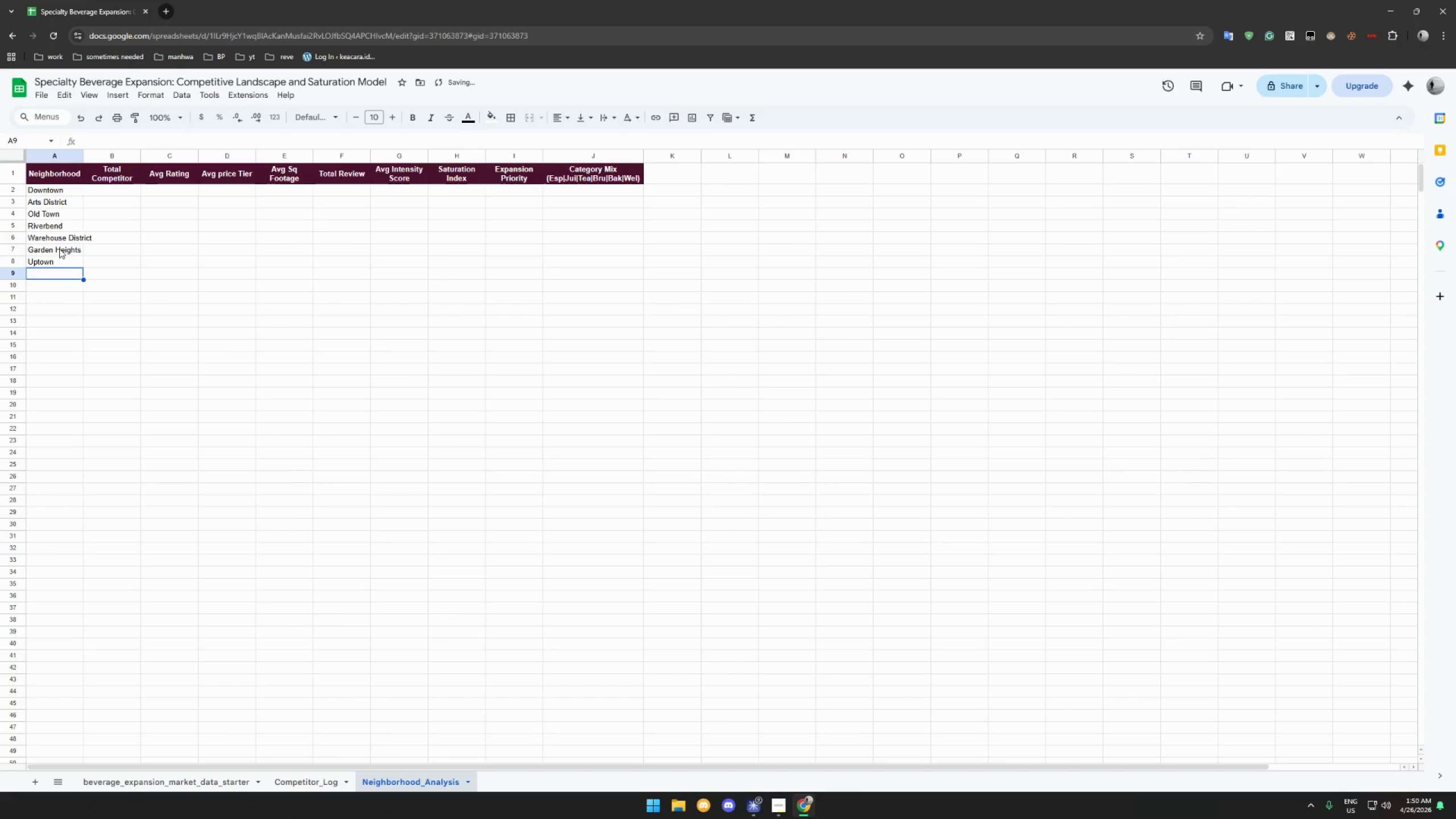 
type(Ni)
key(Backspace)
type(orth Hills)
 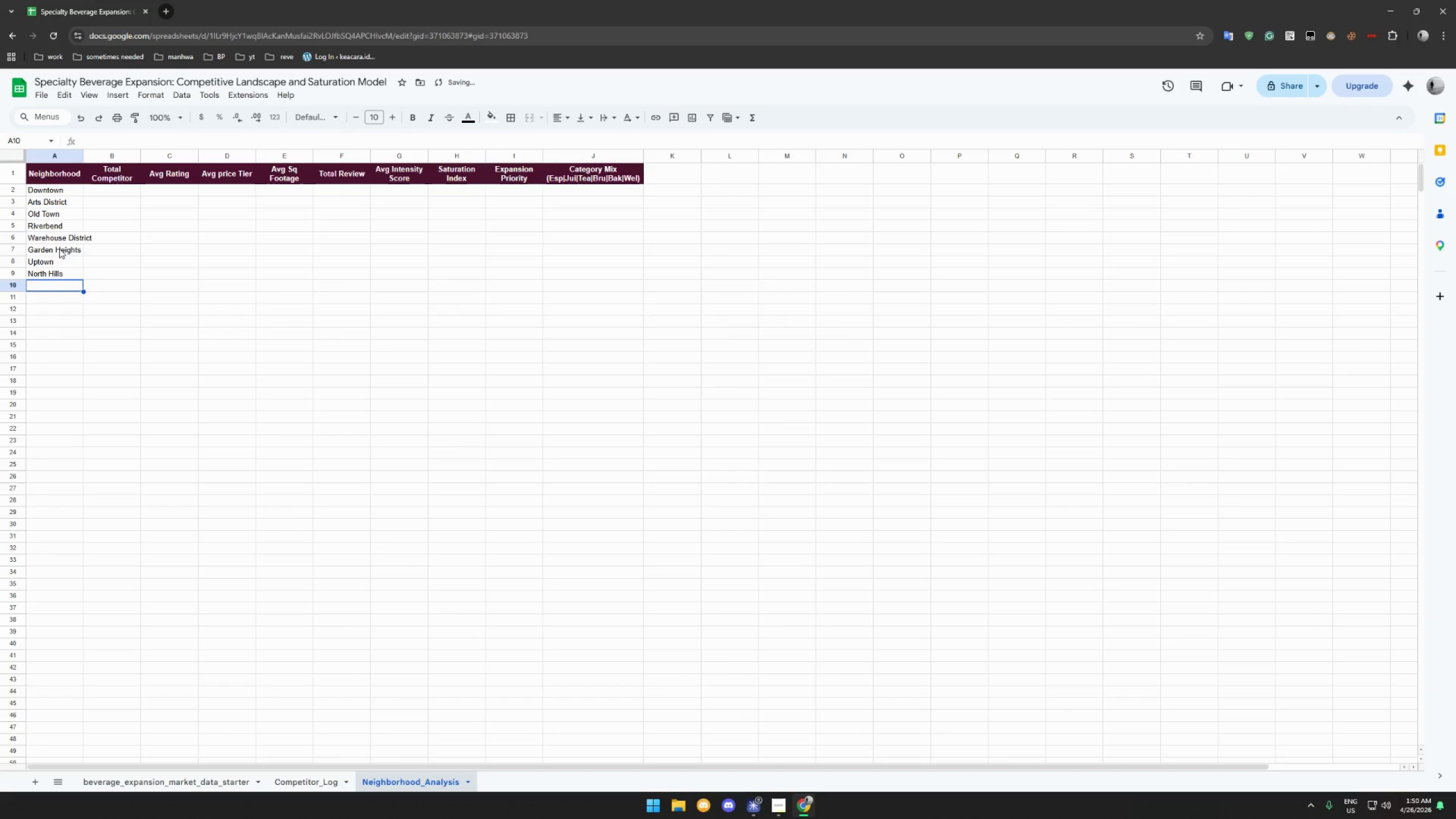 
 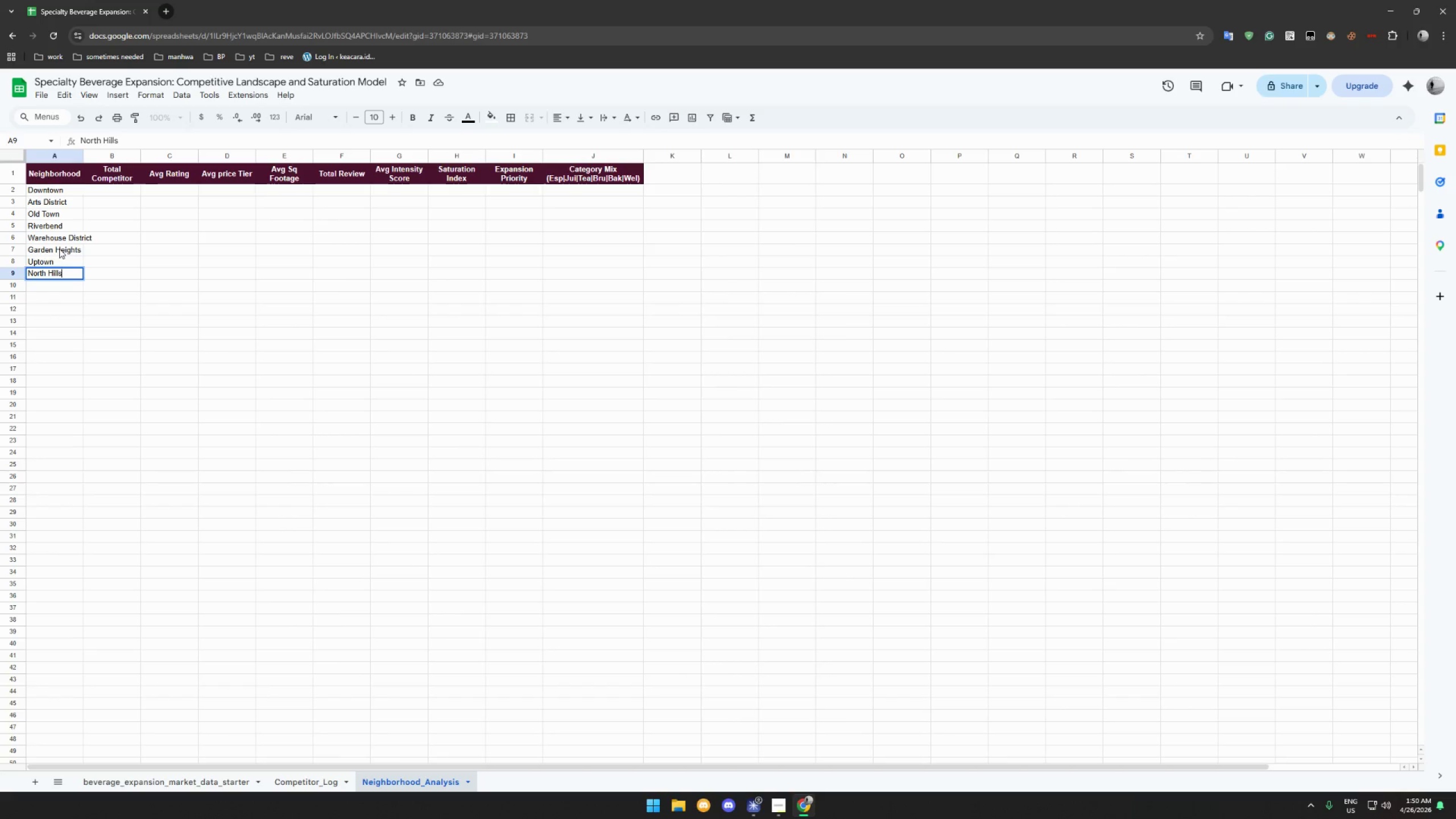 
key(Enter)
 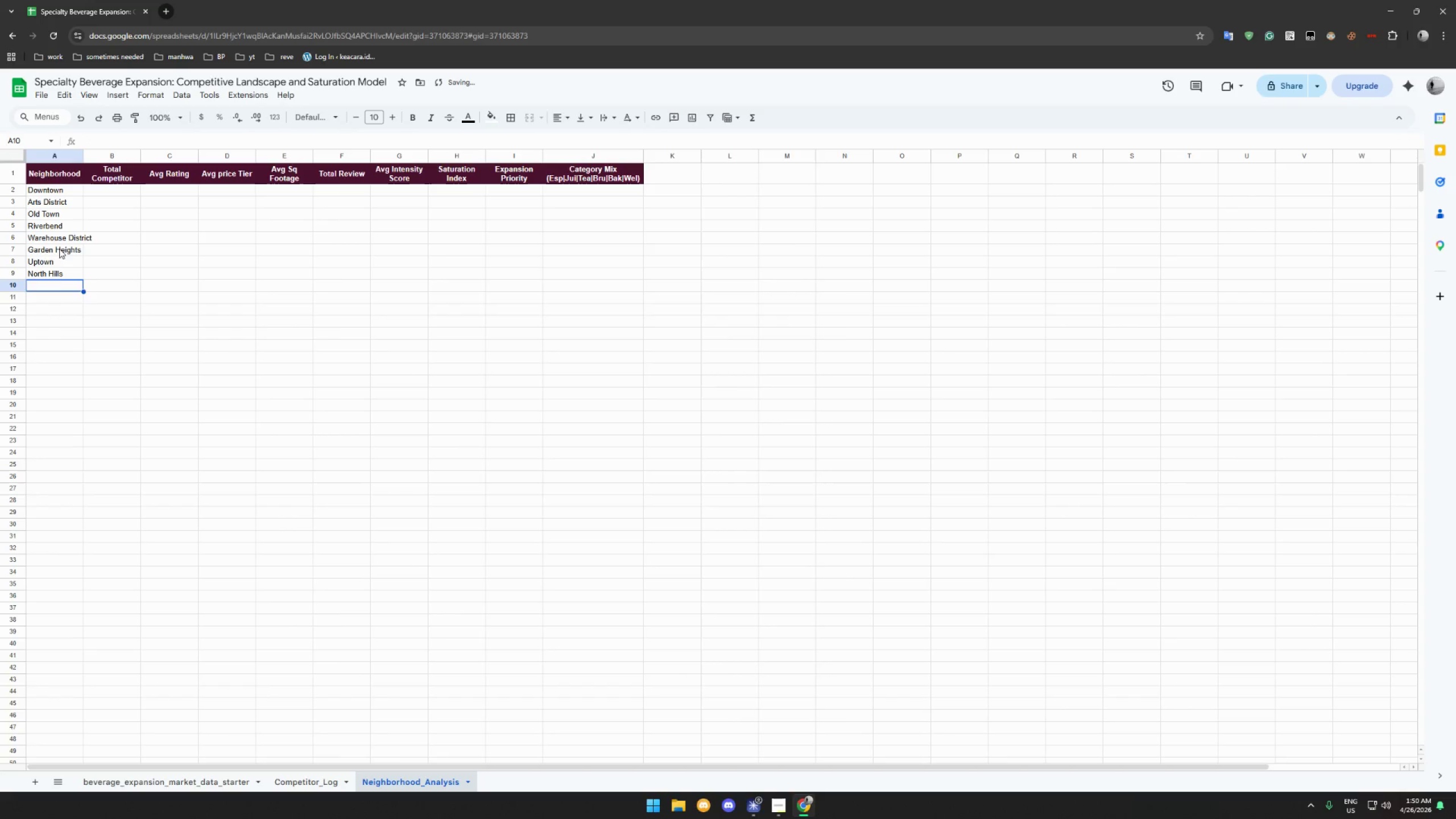 
type(South Loop)
 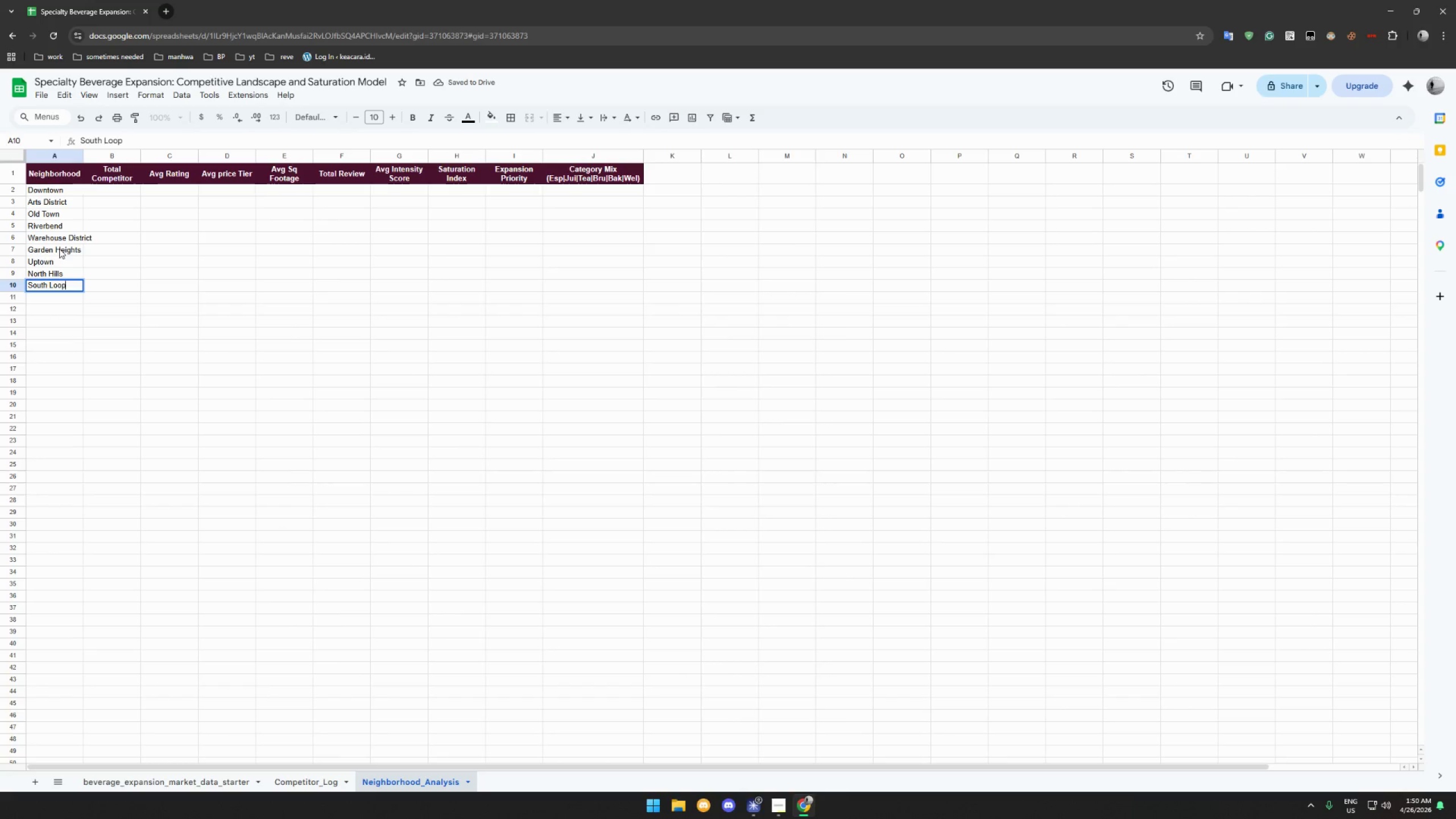 
key(Enter)
 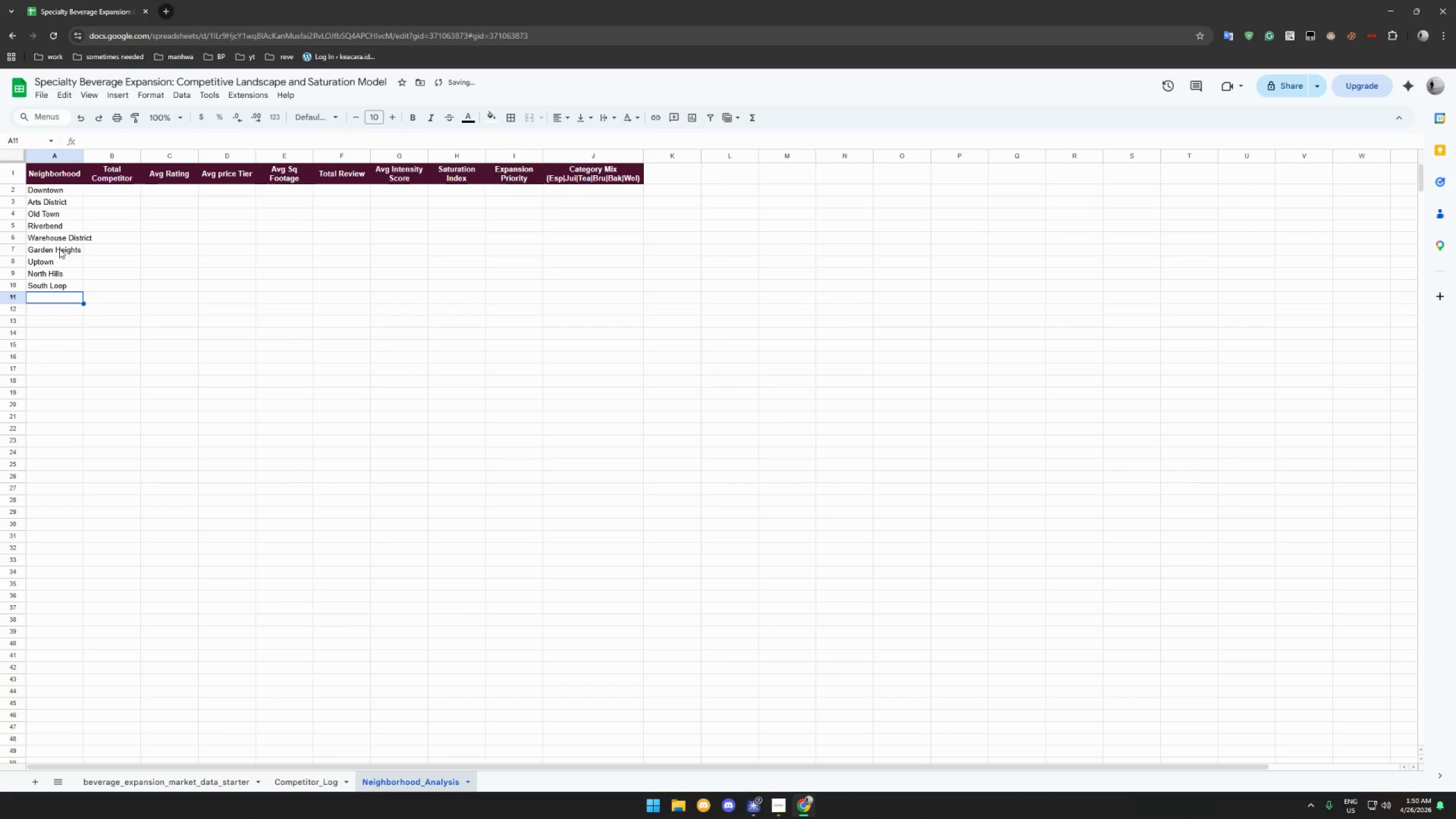 
type(Waterfon)
key(Backspace)
key(Backspace)
type(ront)
 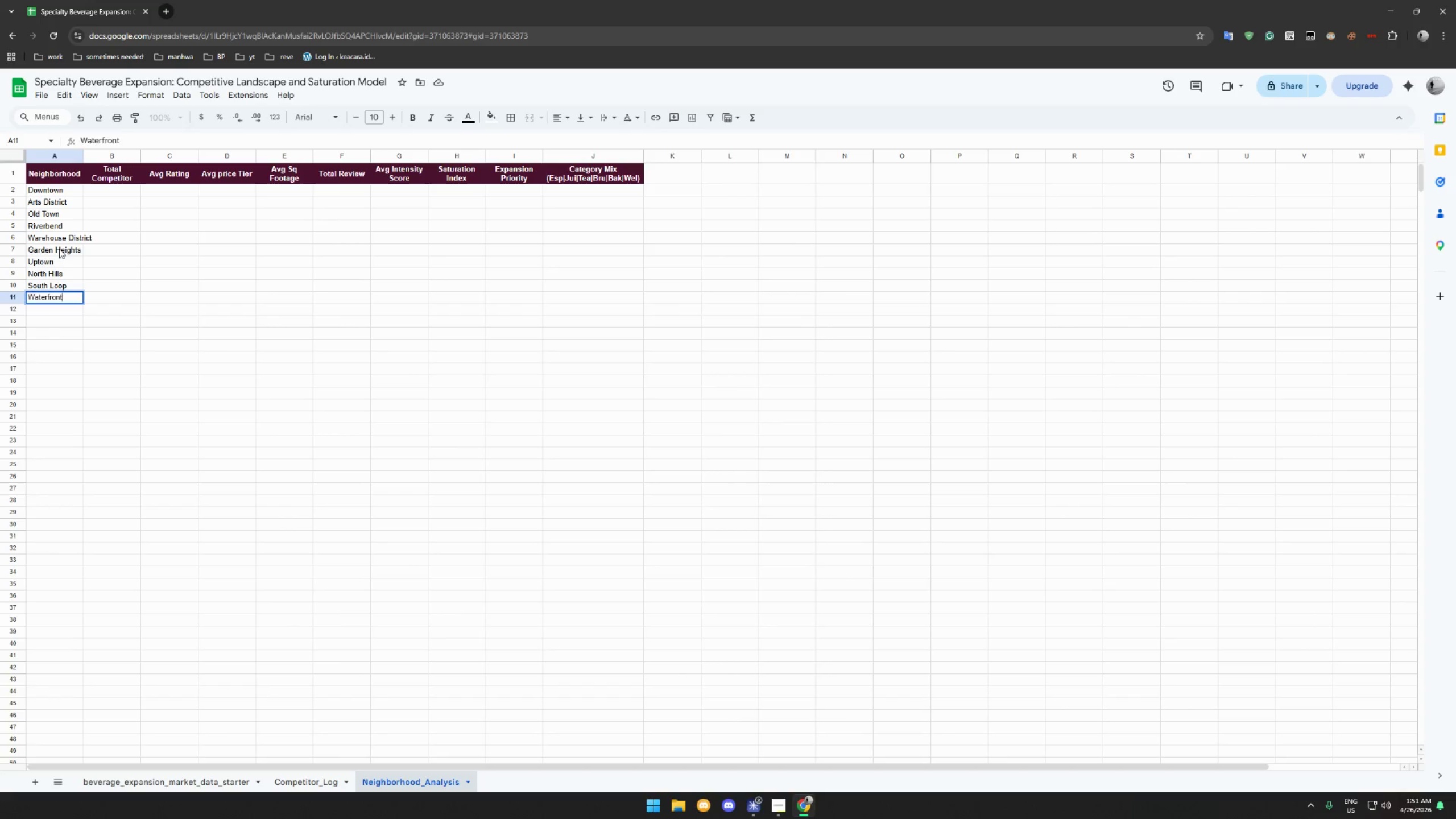 
key(Enter)
 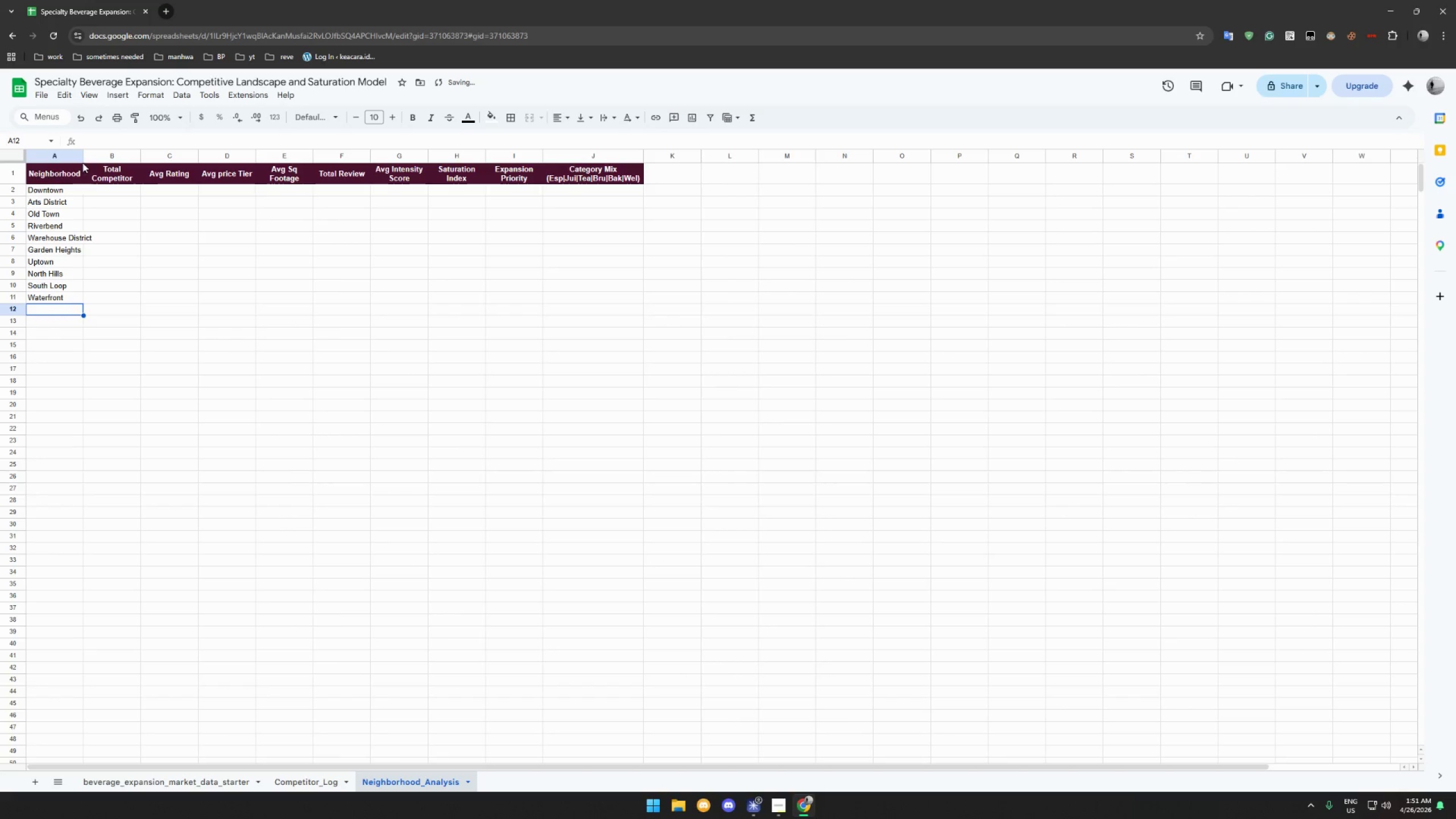 
double_click([82, 158])
 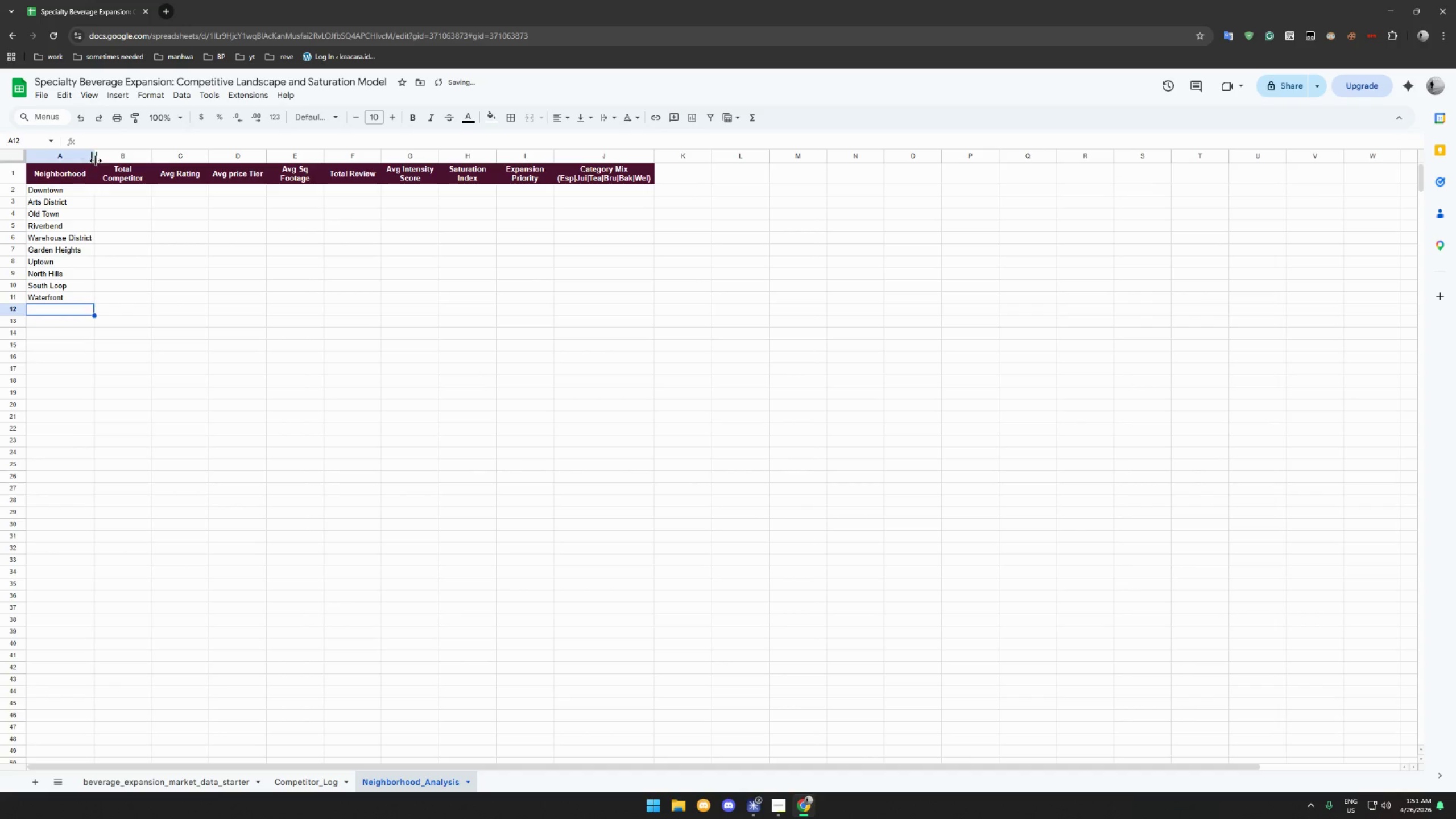 
left_click_drag(start_coordinate=[94, 156], to_coordinate=[103, 156])
 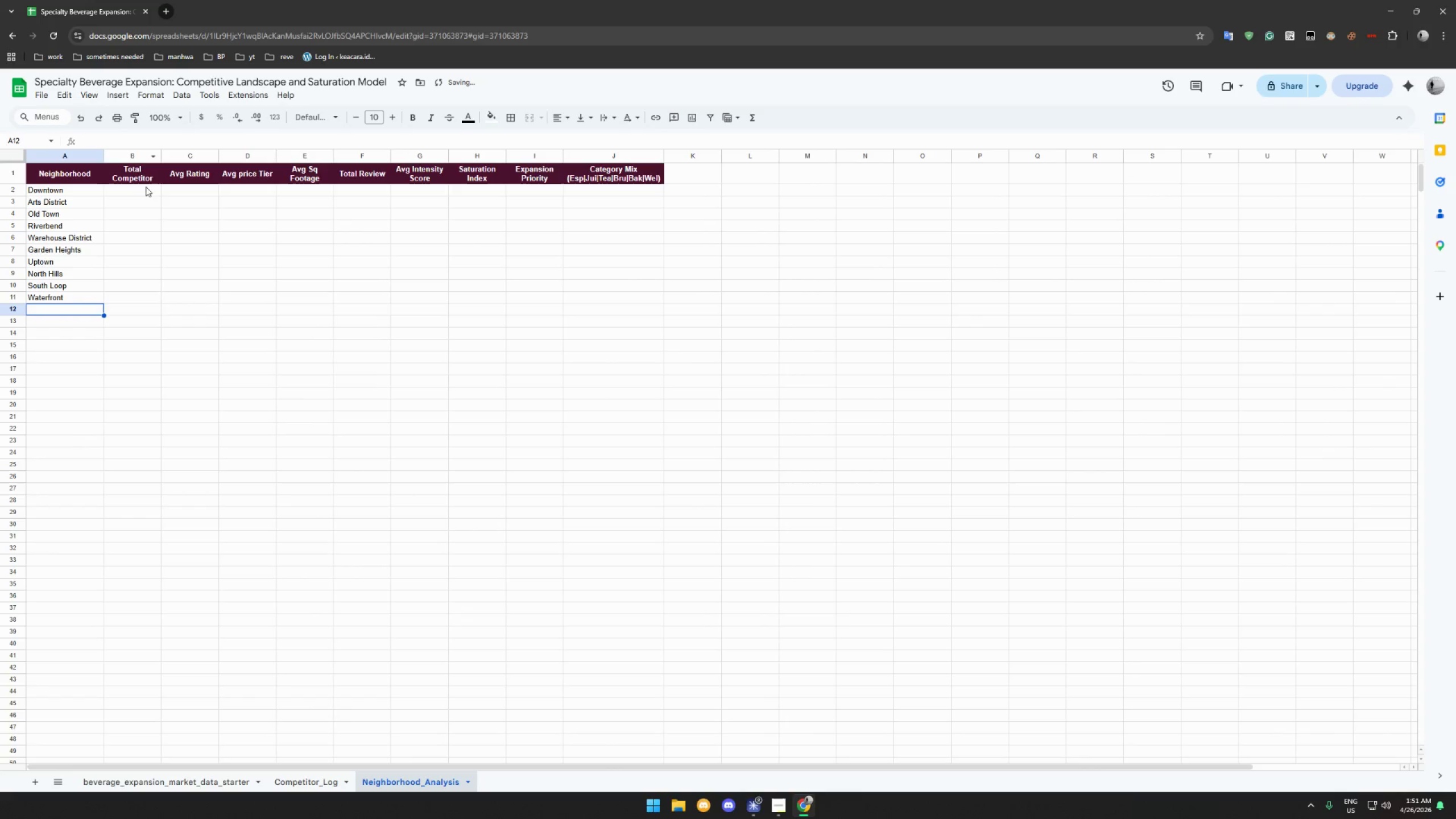 
left_click([152, 196])
 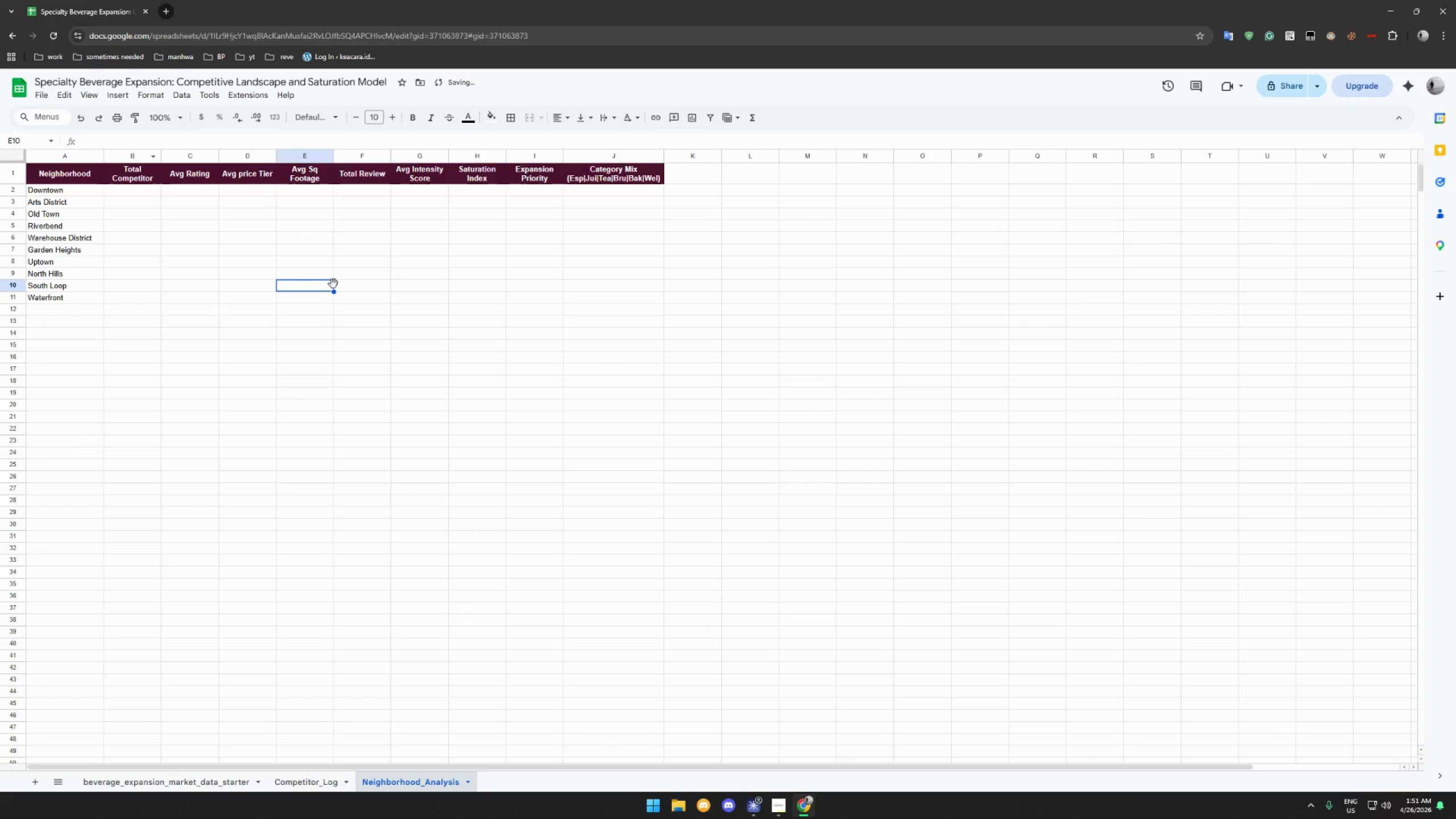 
double_click([522, 250])
 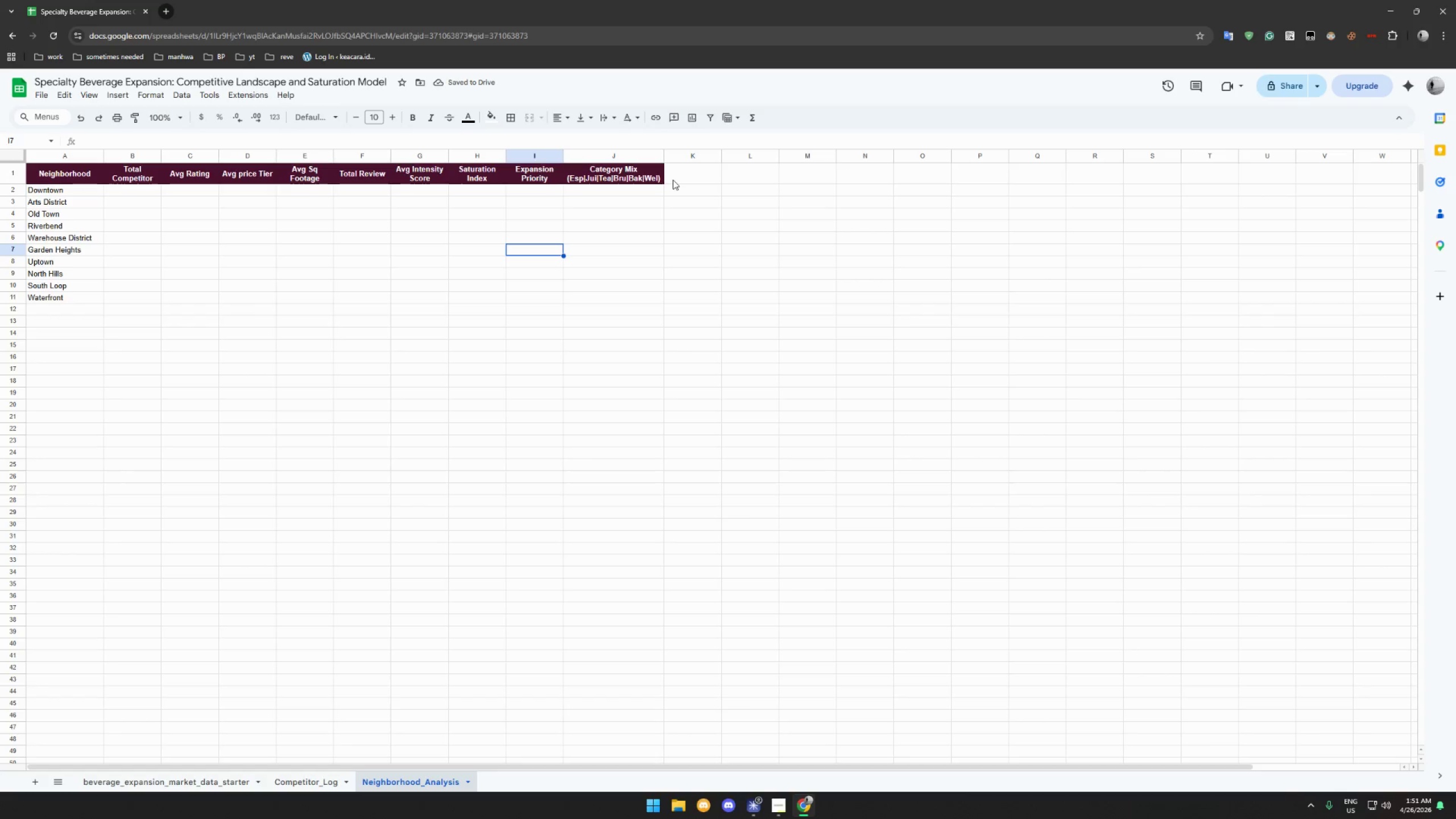 
left_click([715, 176])
 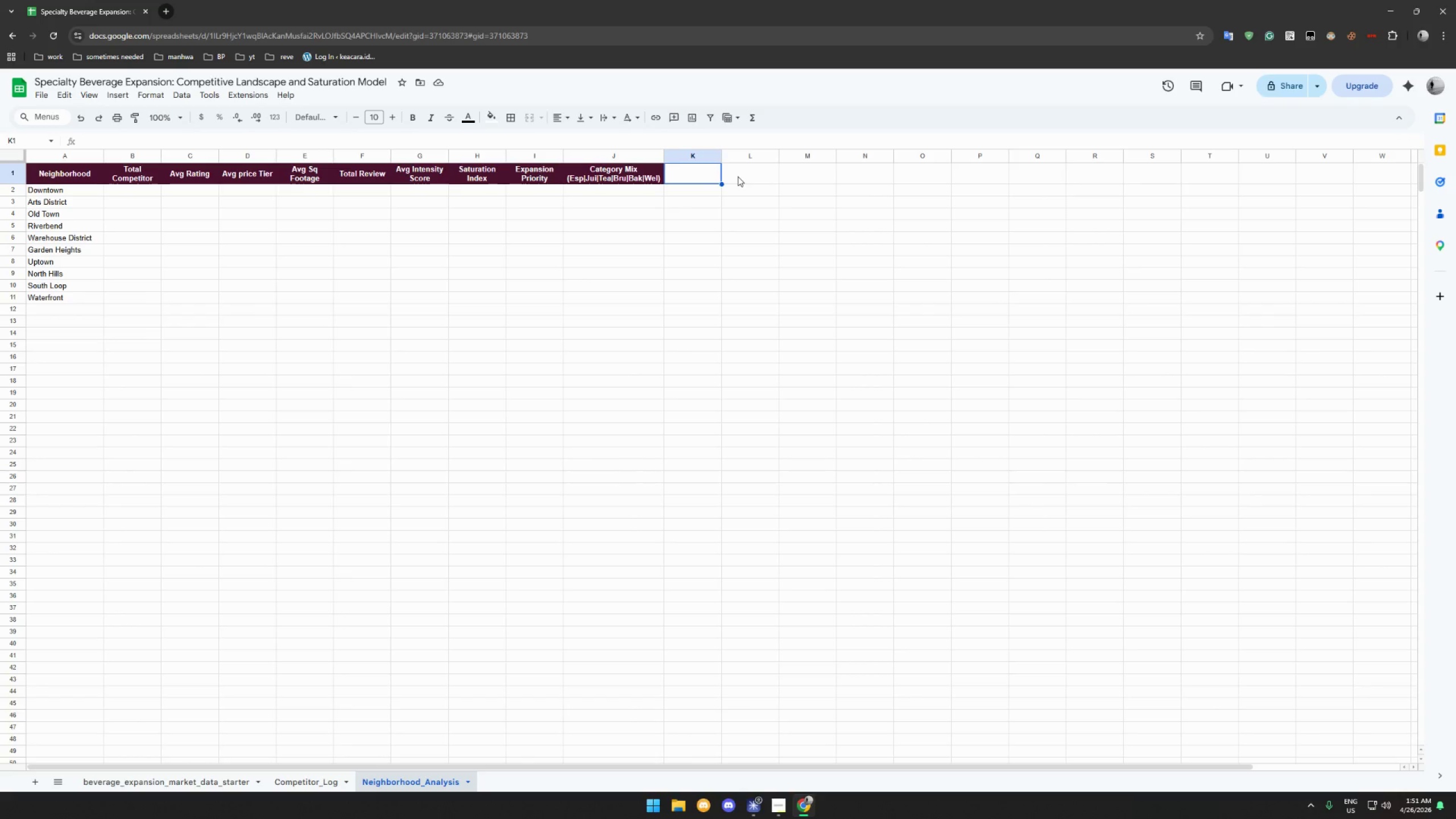 
key(Control+Shift+ArrowRight)
 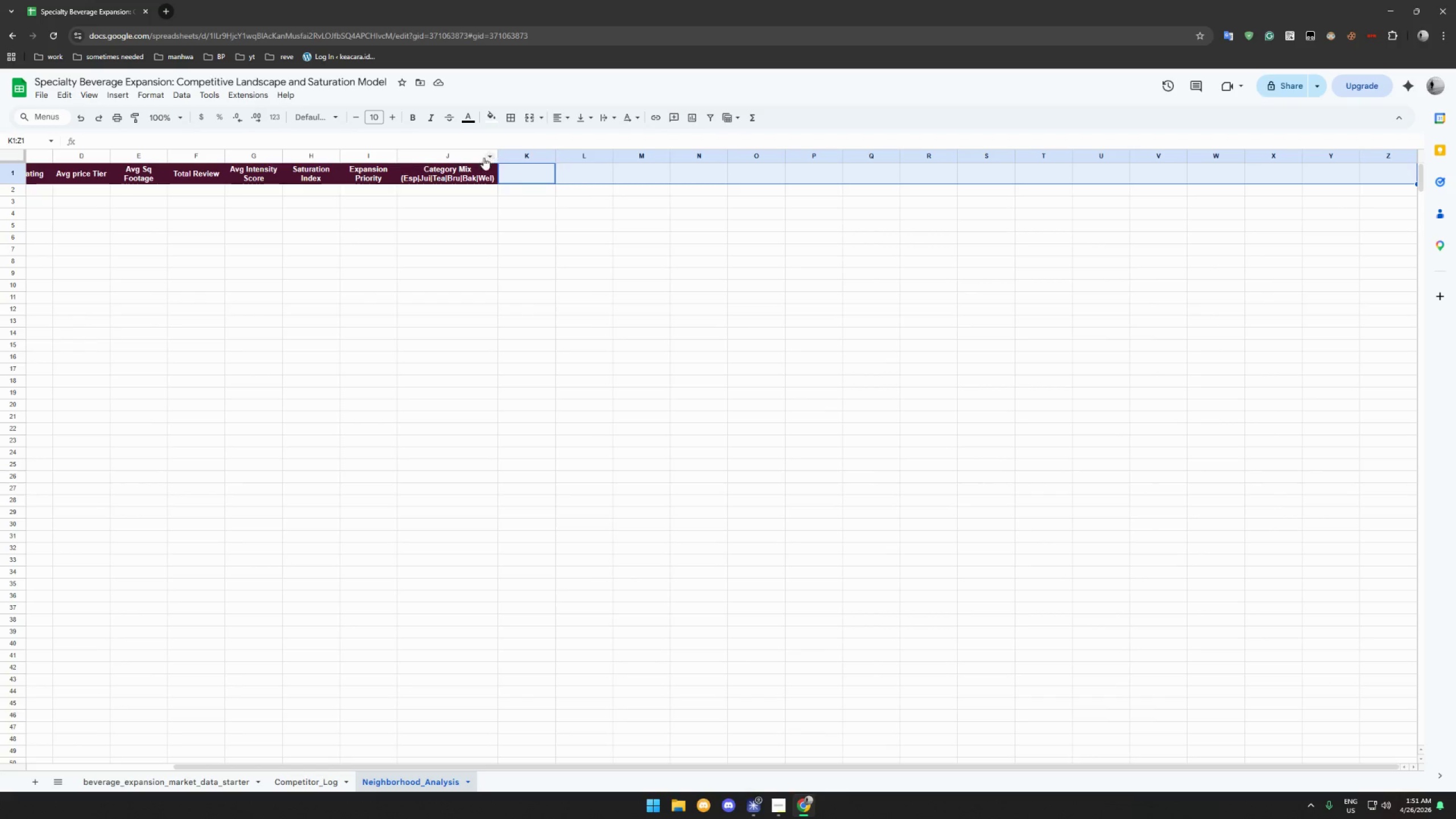 
right_click([527, 170])
 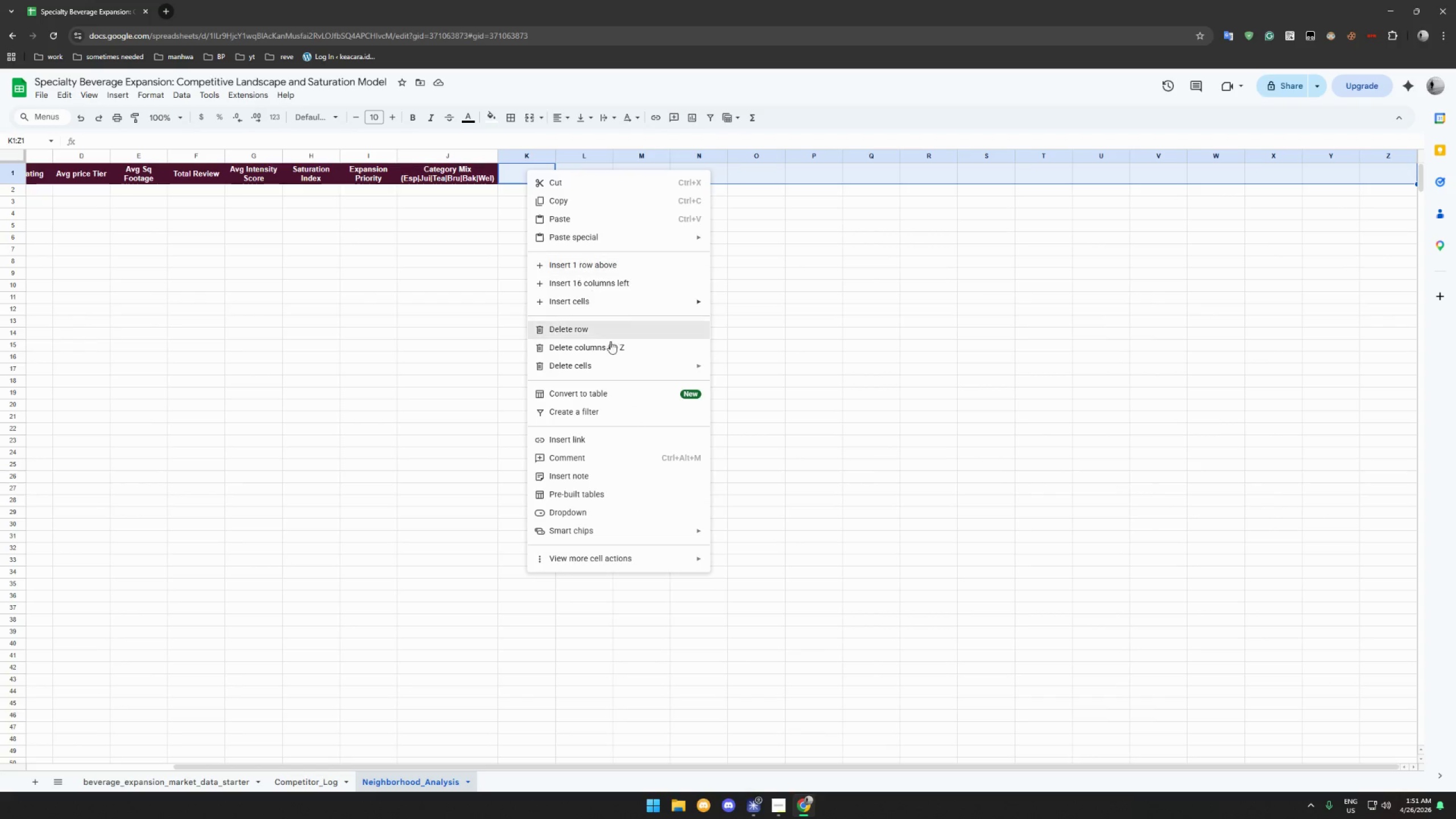 
left_click([613, 349])
 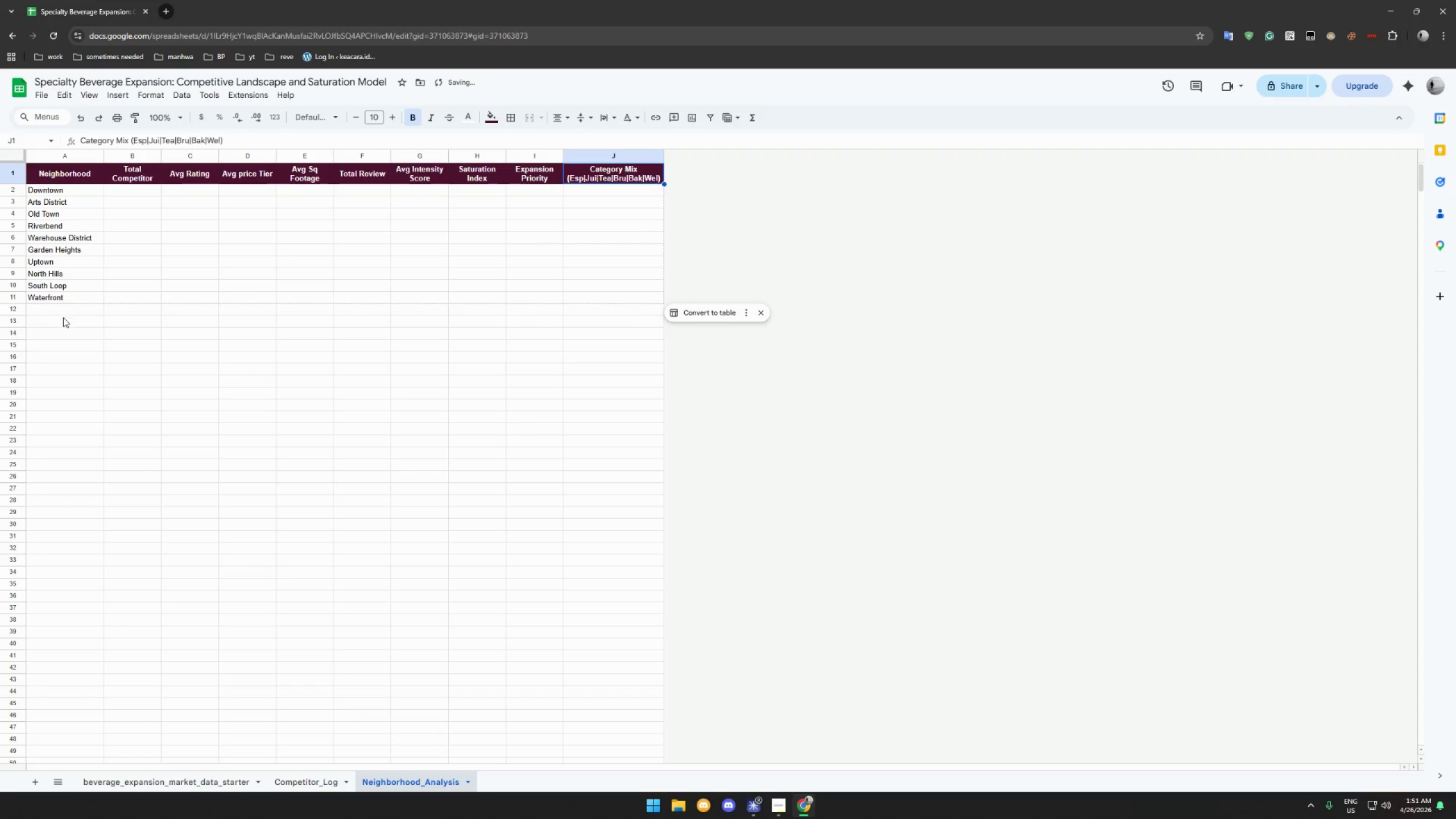 
left_click([64, 317])
 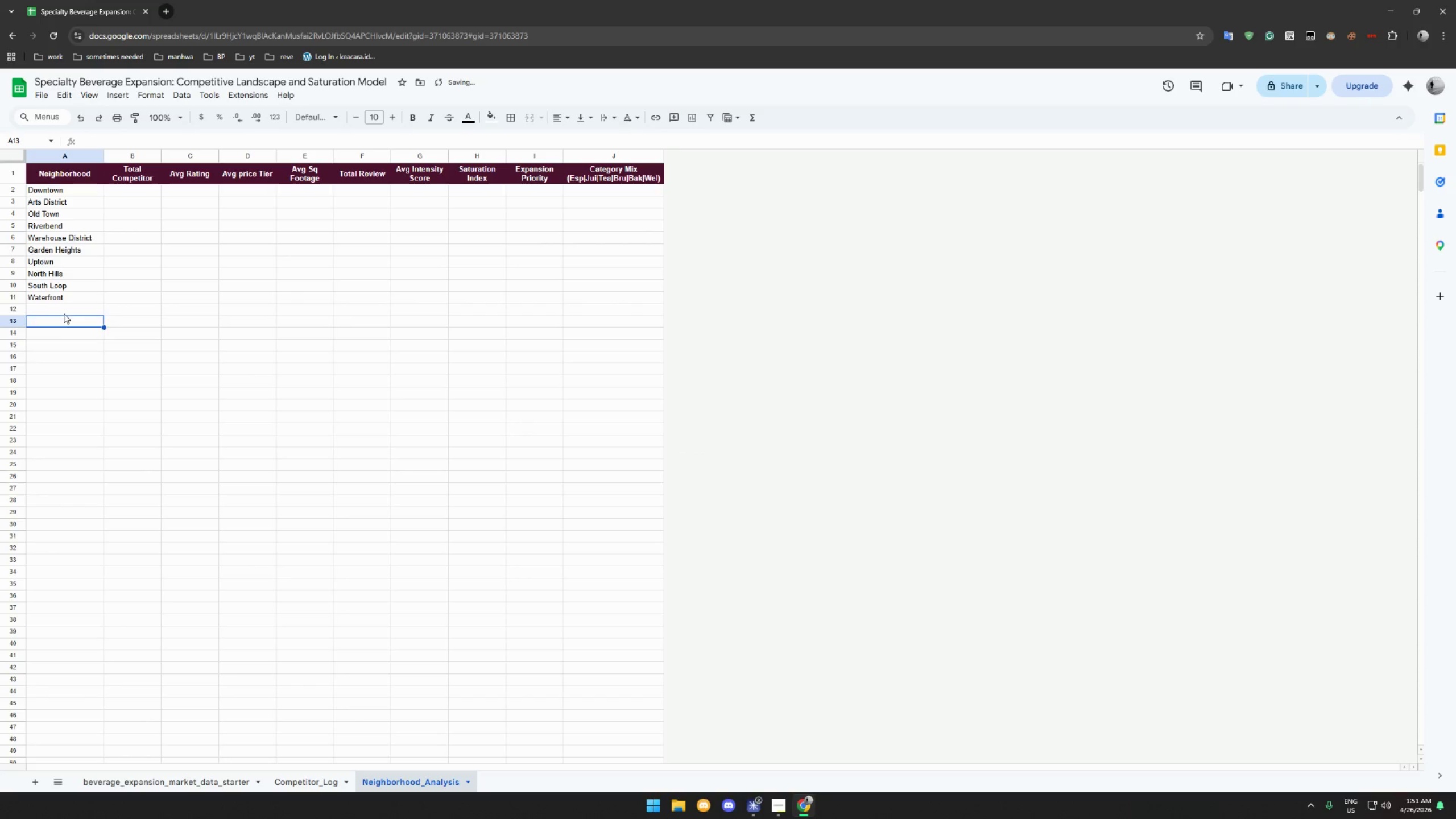 
left_click([64, 313])
 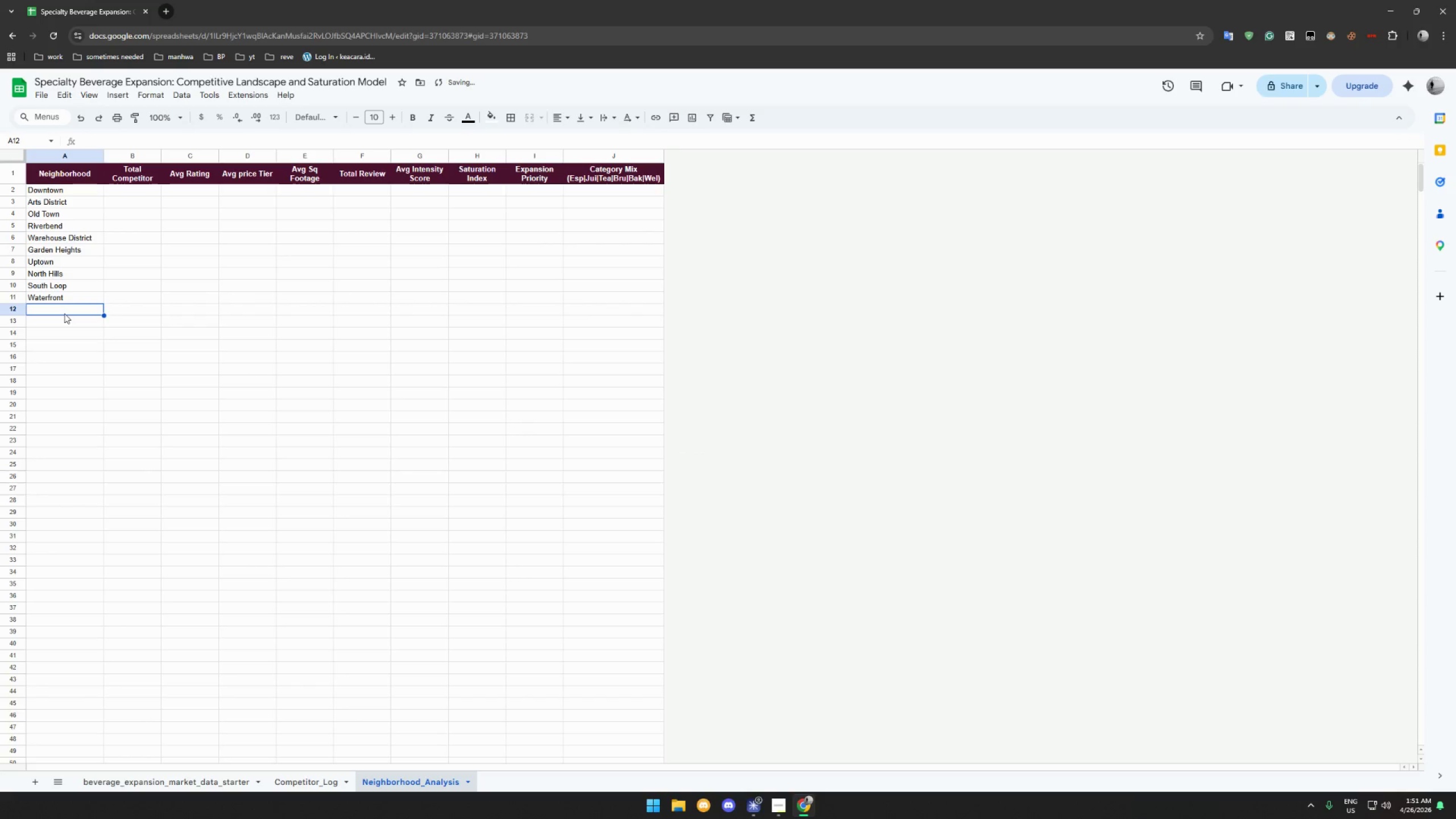 
key(Shift+ShiftLeft)
 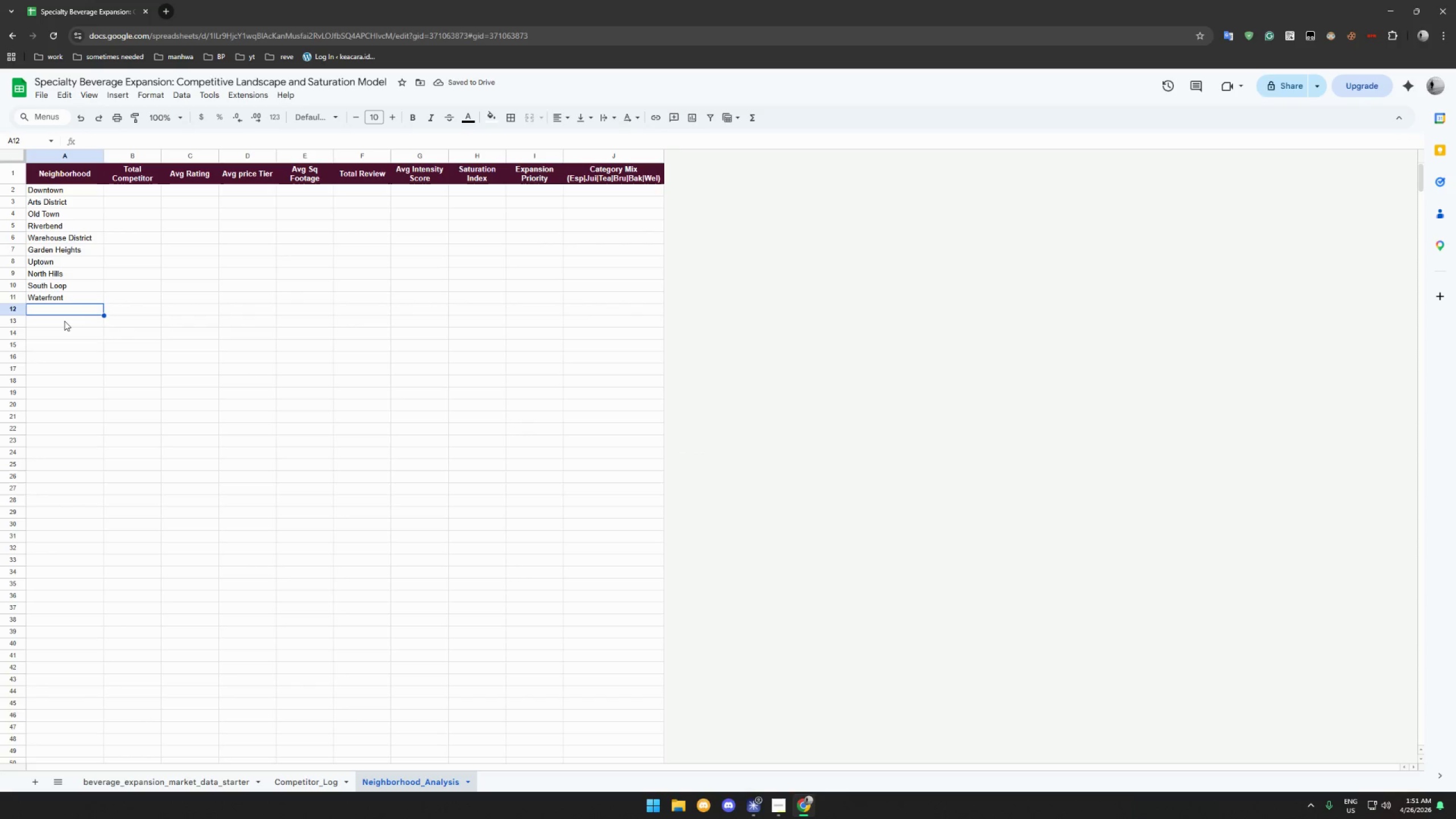 
key(Control+Shift+ArrowDown)
 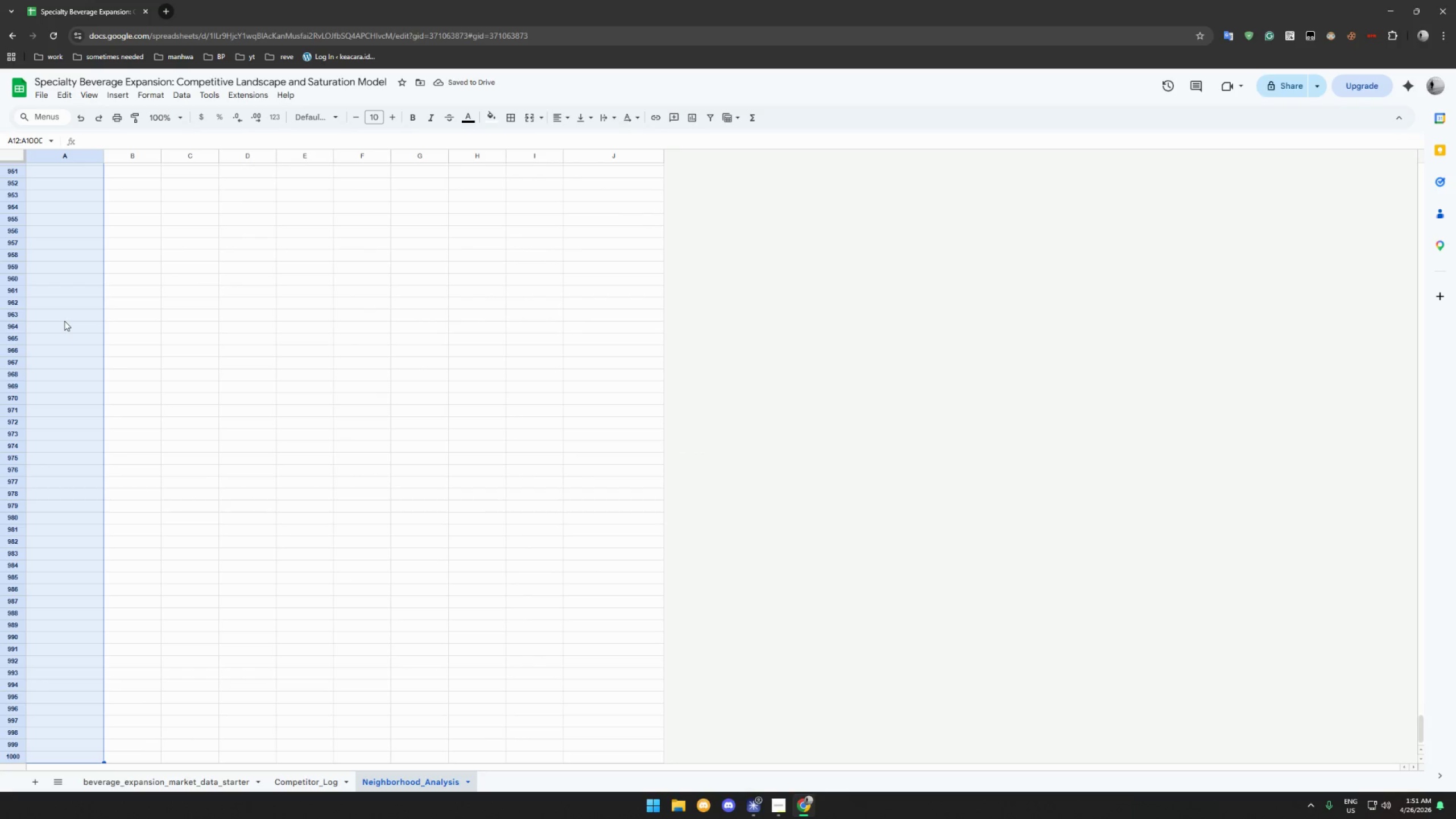 
right_click([64, 321])
 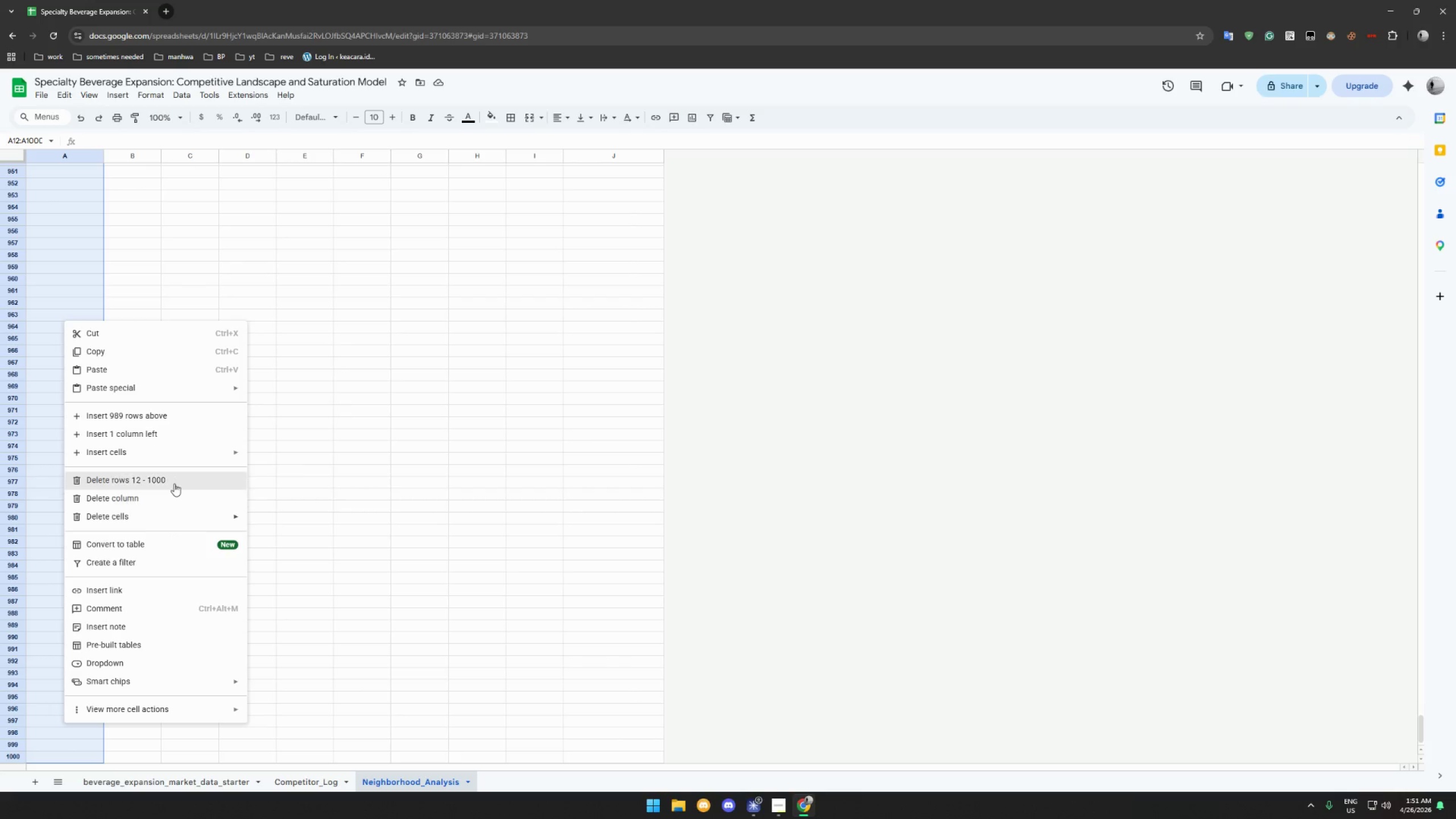 
left_click([175, 482])
 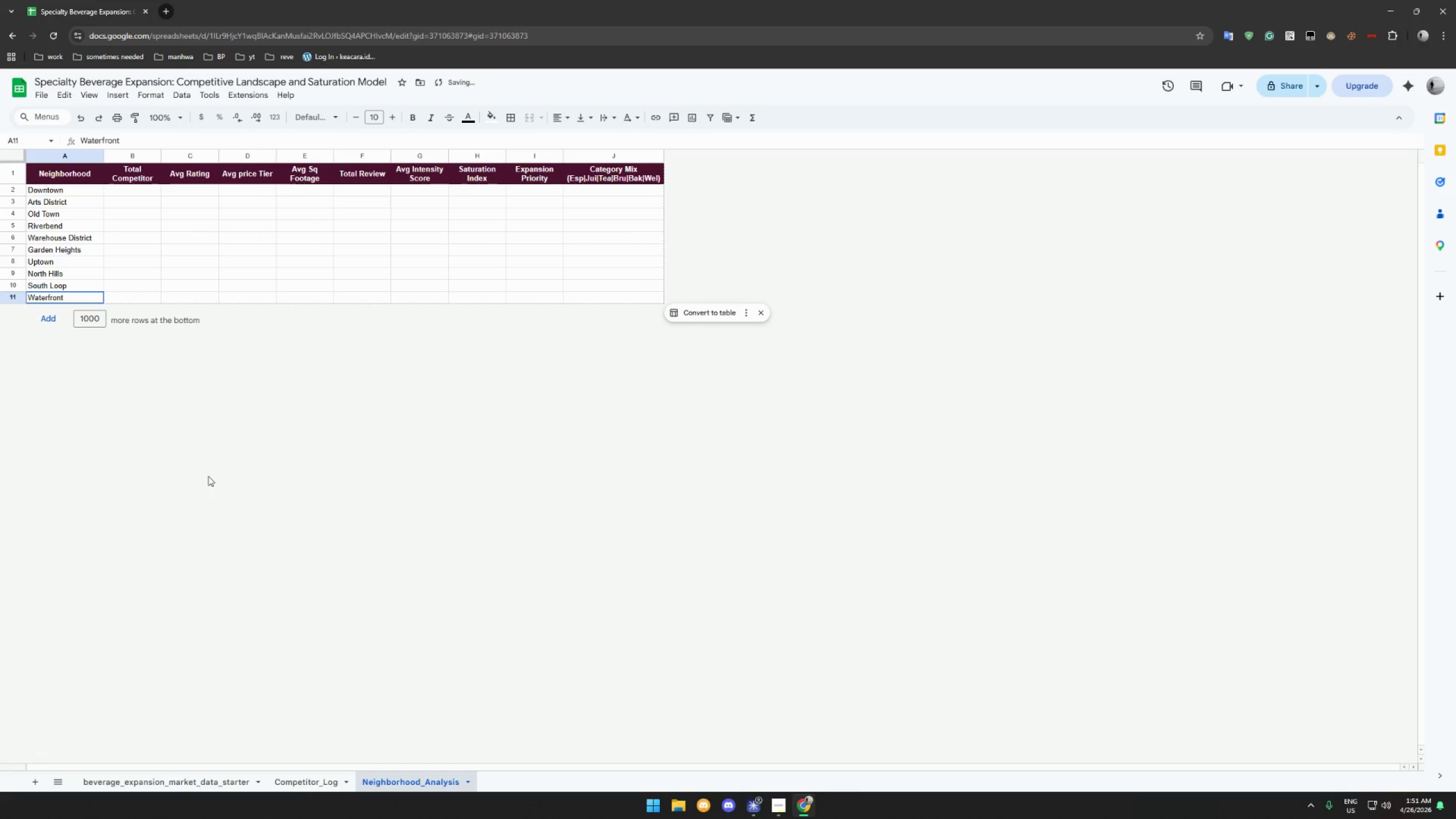 
left_click([208, 473])
 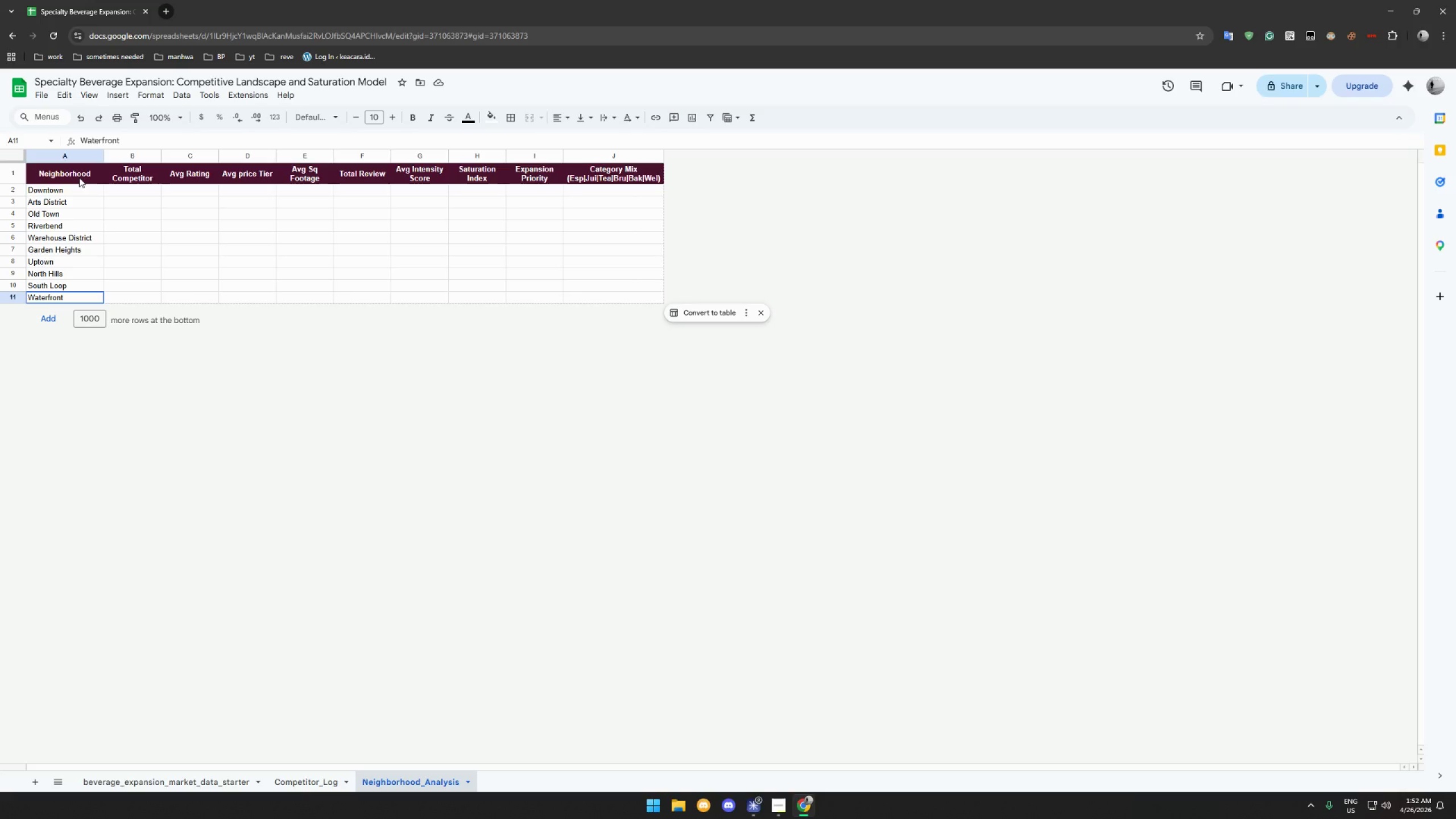 
wait(96.27)
 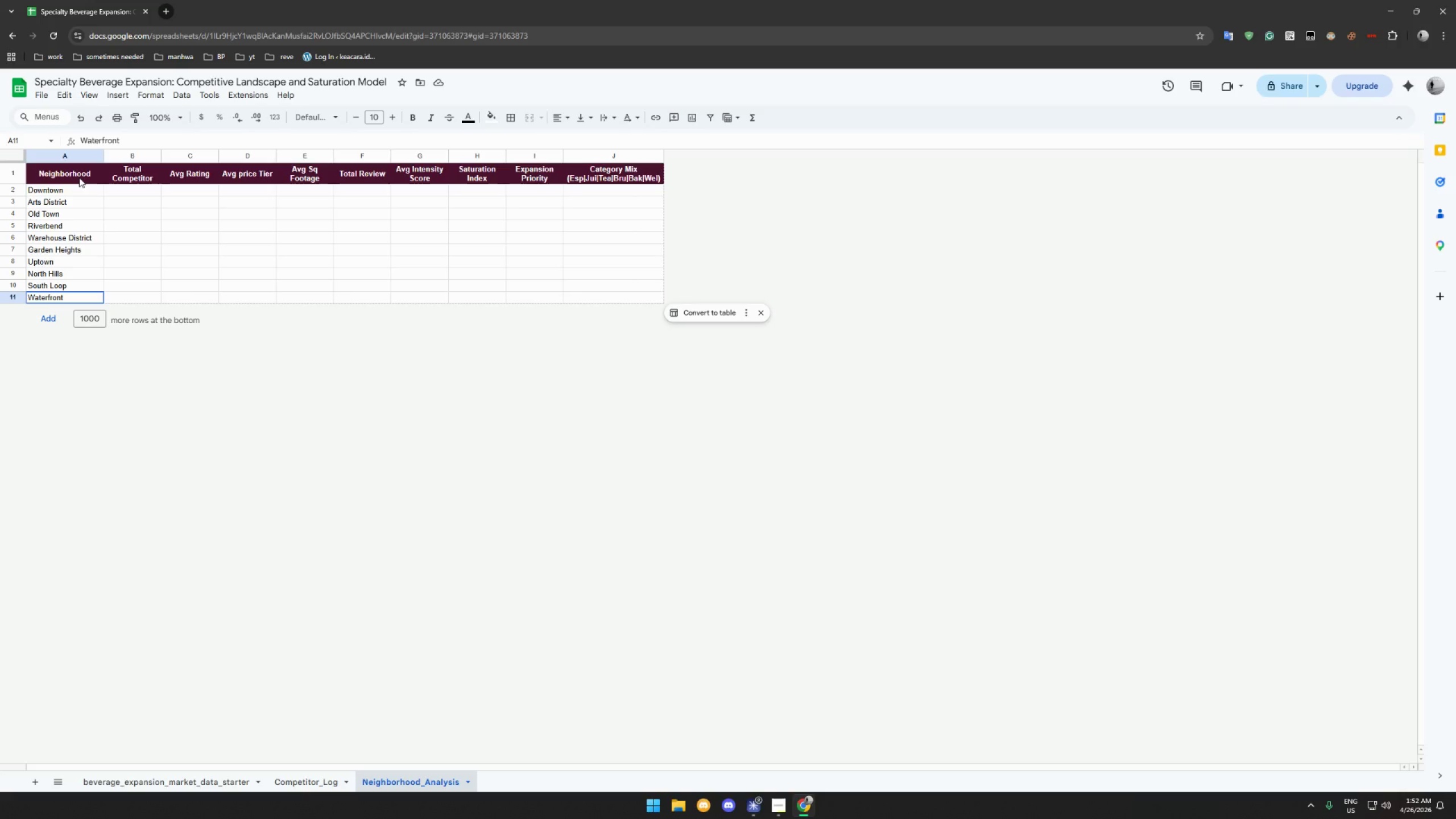 
left_click([774, 799])